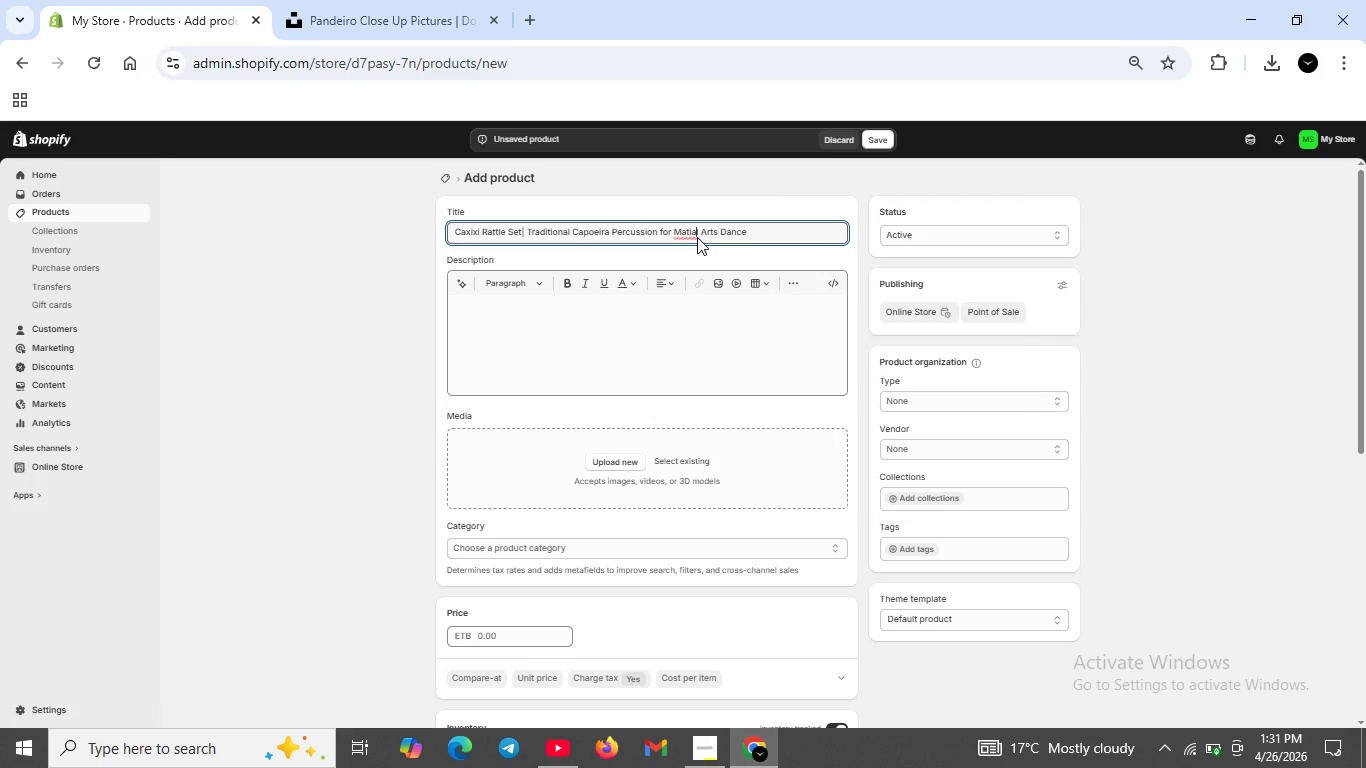 
left_click([697, 237])
 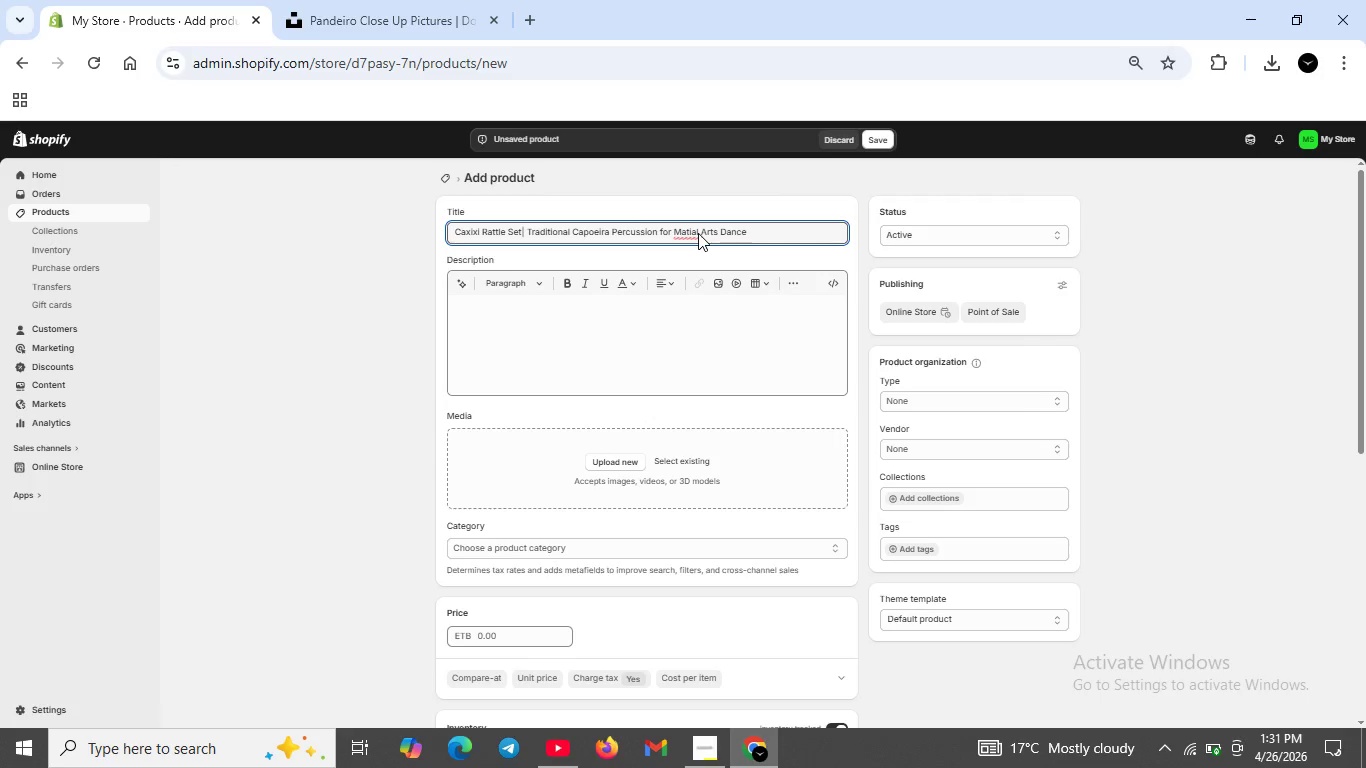 
left_click([698, 233])
 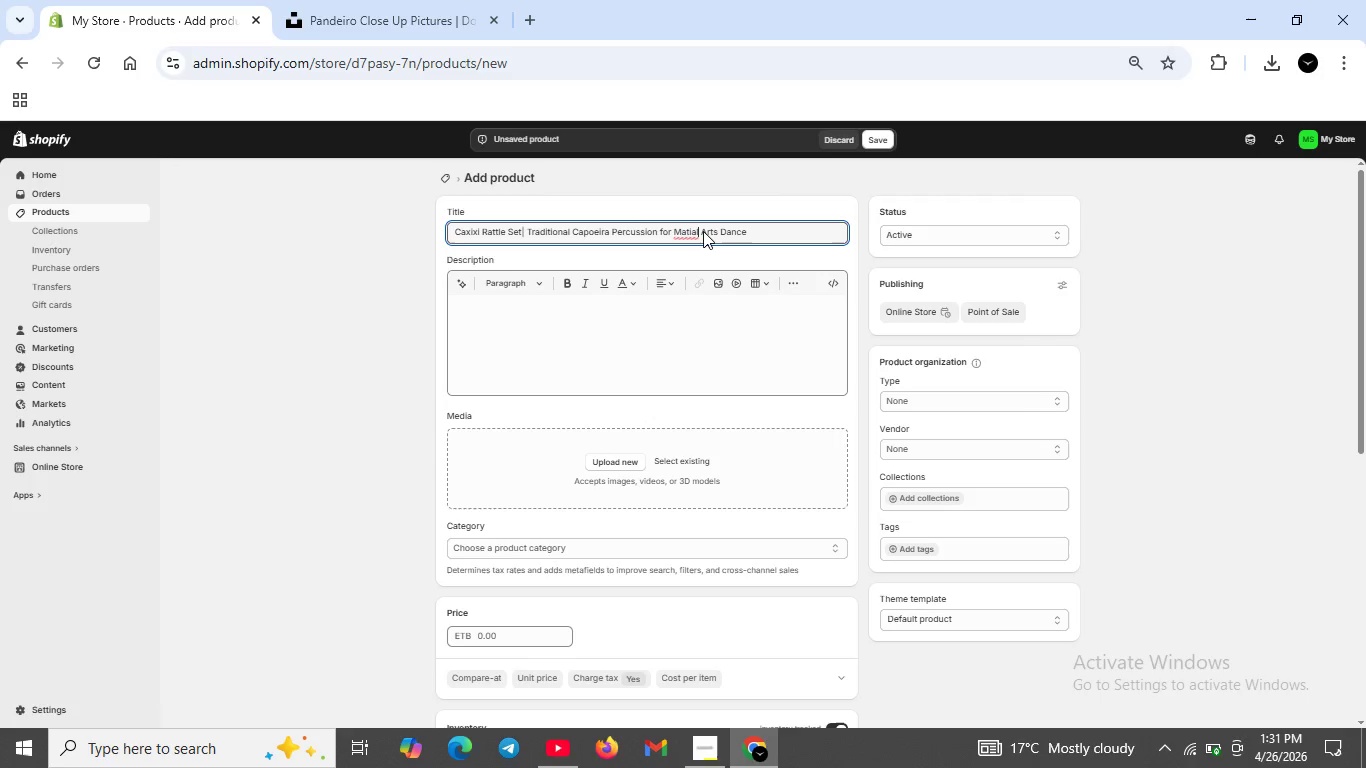 
left_click([702, 231])
 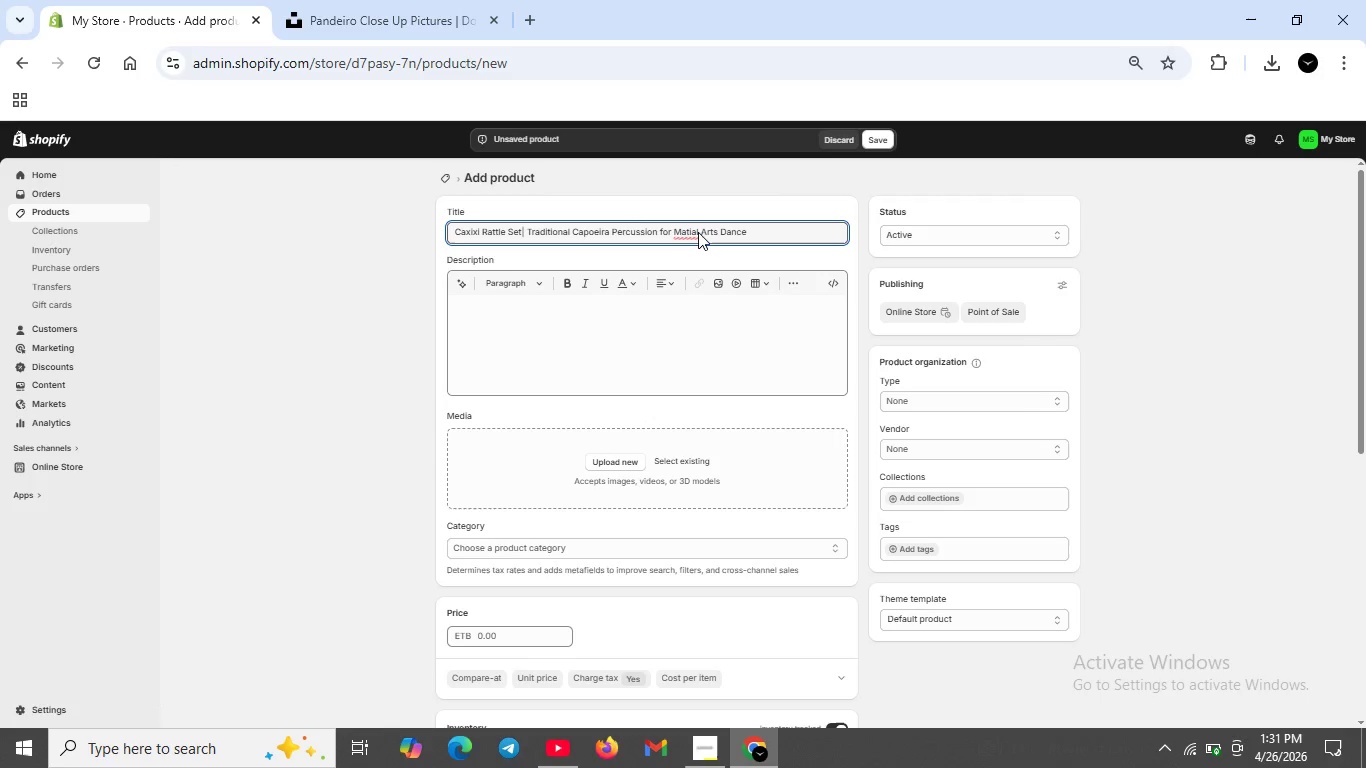 
key(ArrowLeft)
 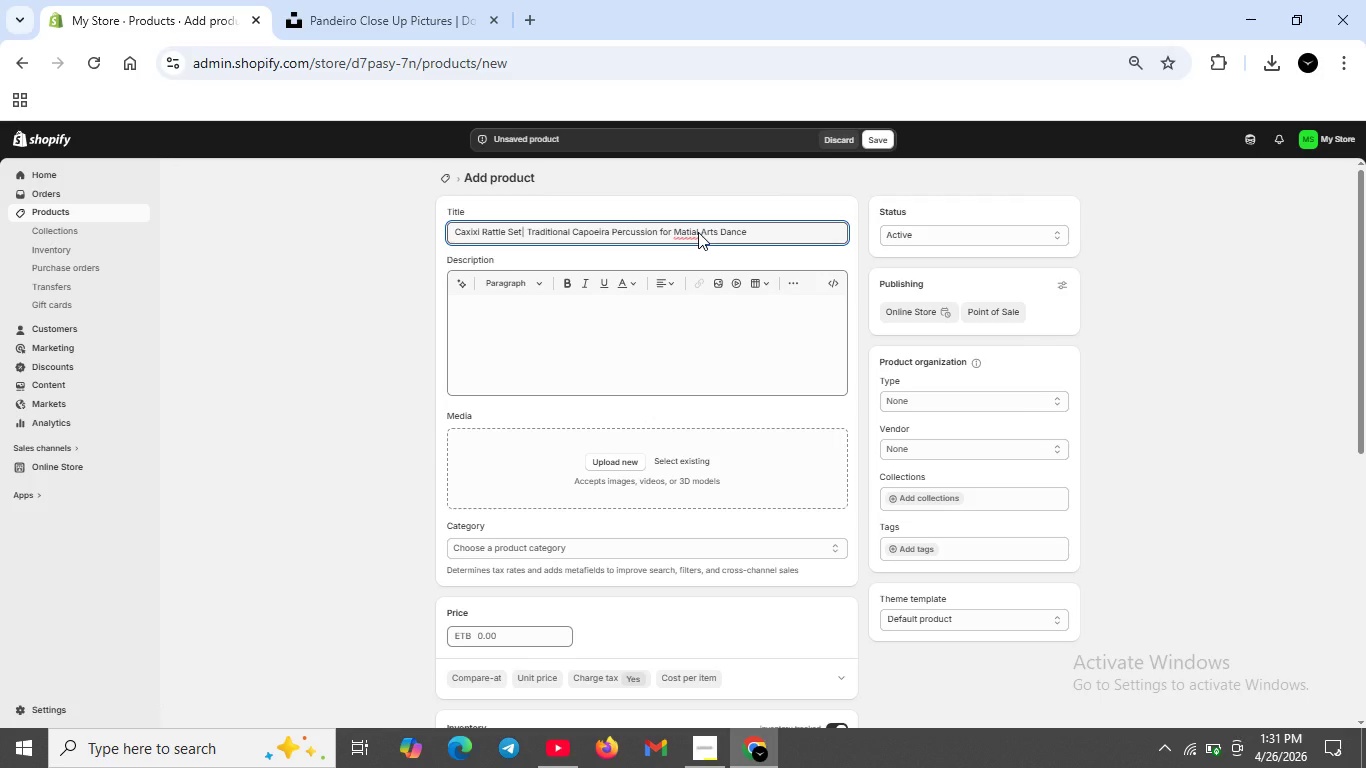 
key(Backspace)
 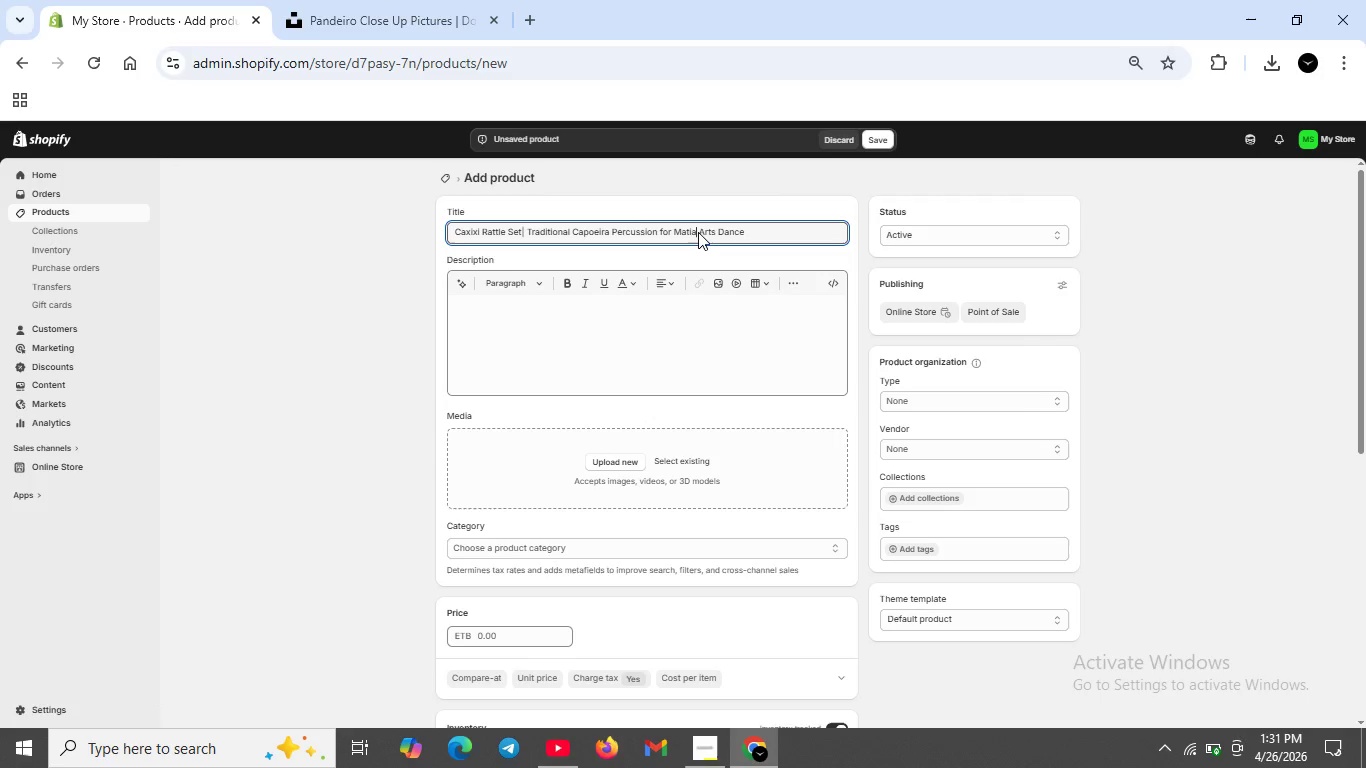 
key(L)
 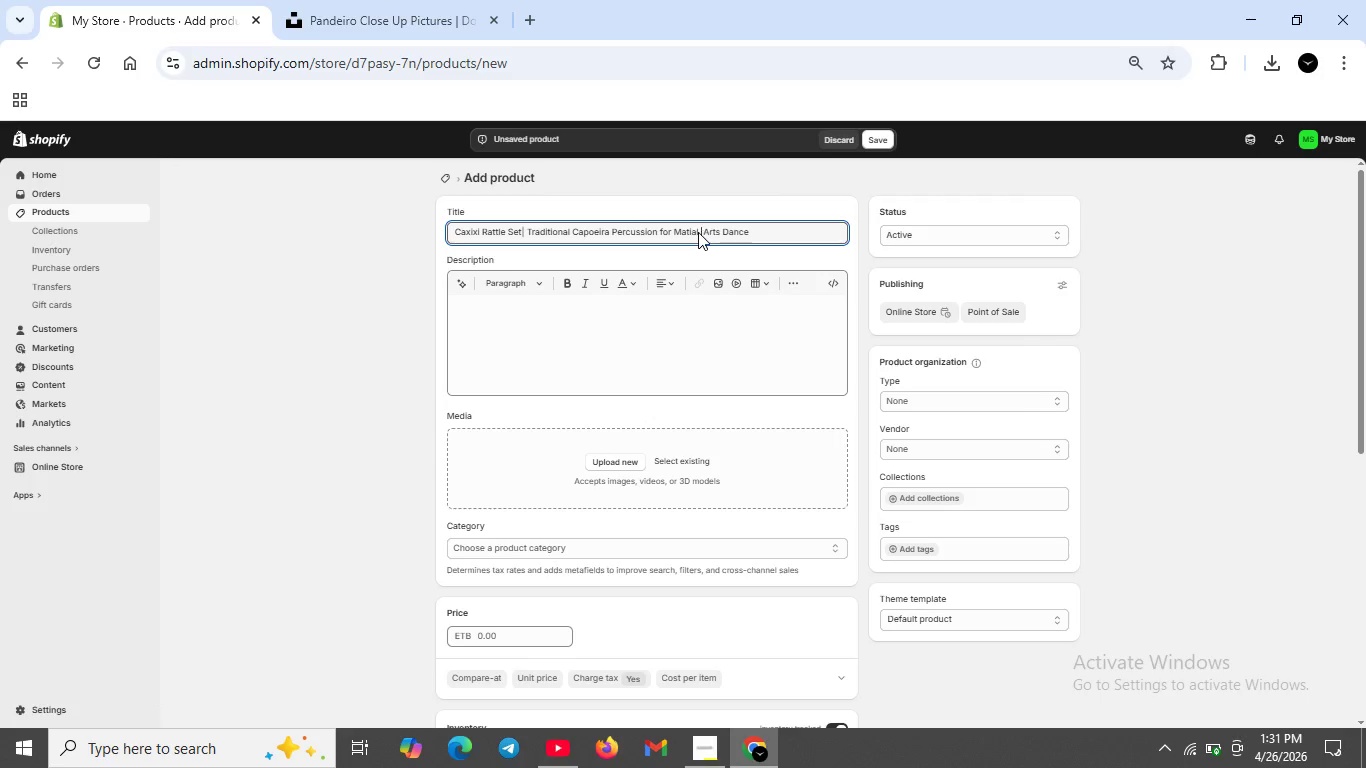 
key(Space)
 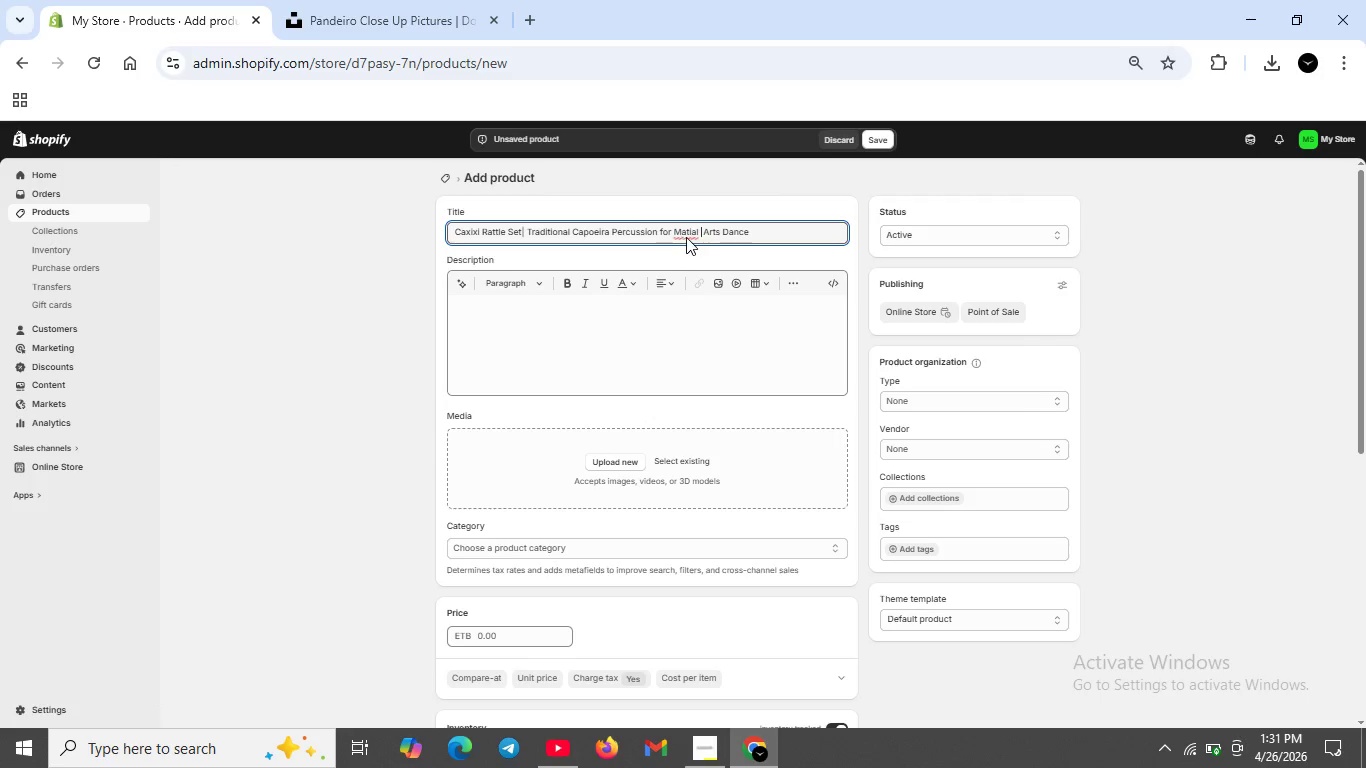 
left_click([688, 230])
 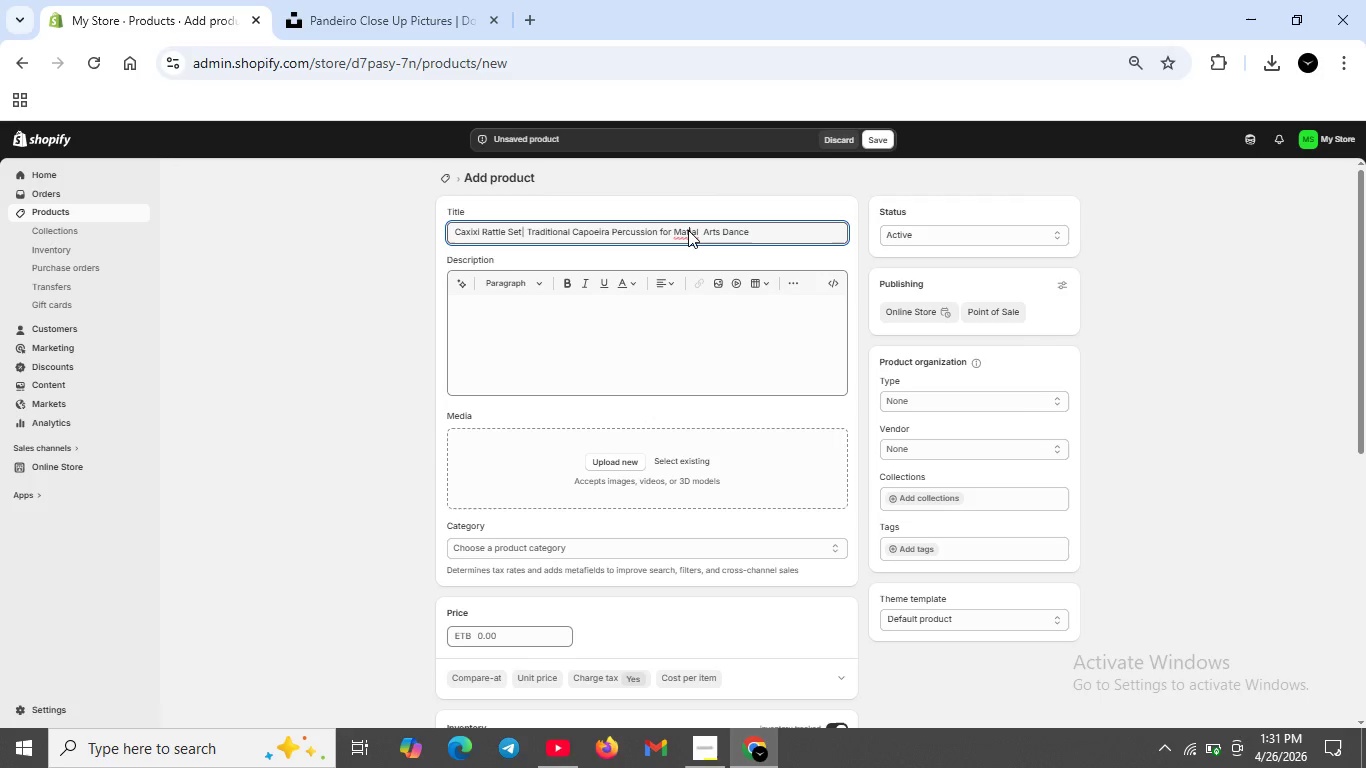 
key(Backspace)
type(rt)
 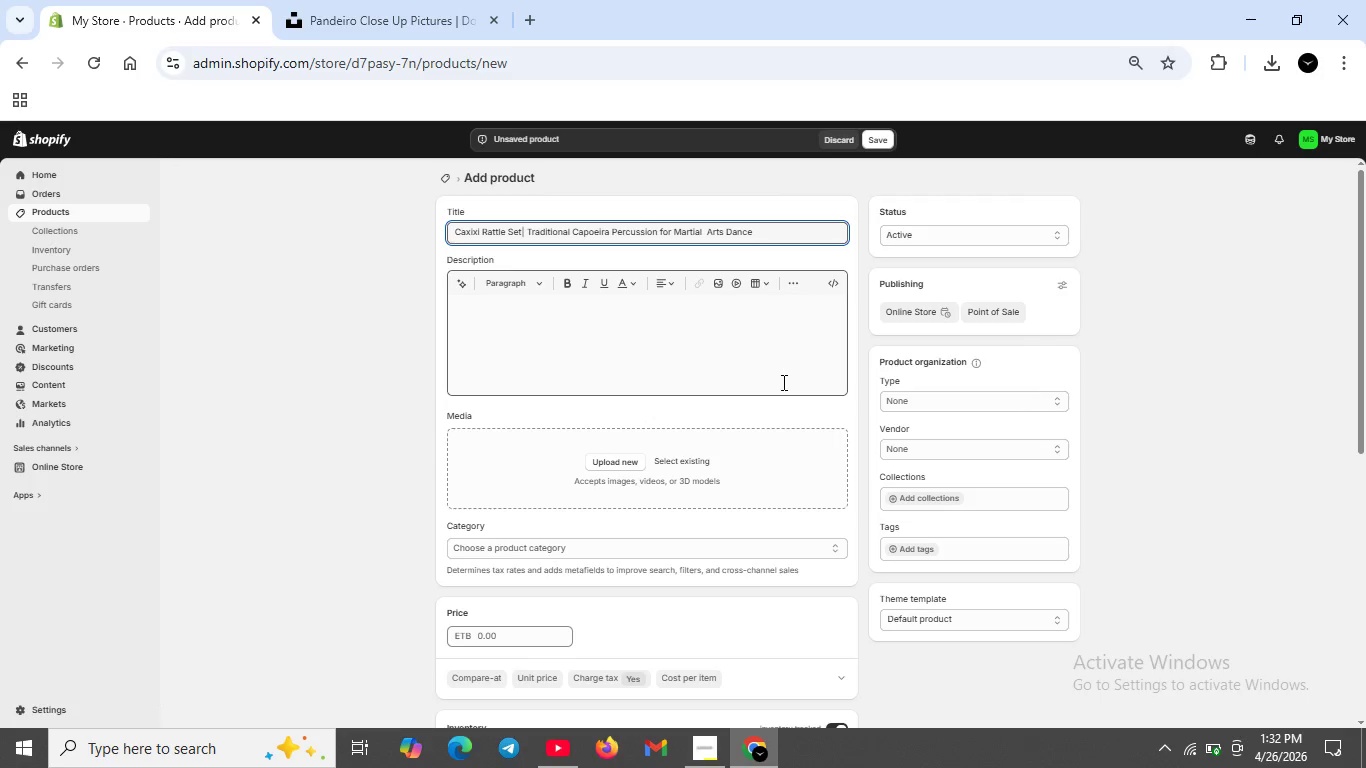 
left_click([770, 374])
 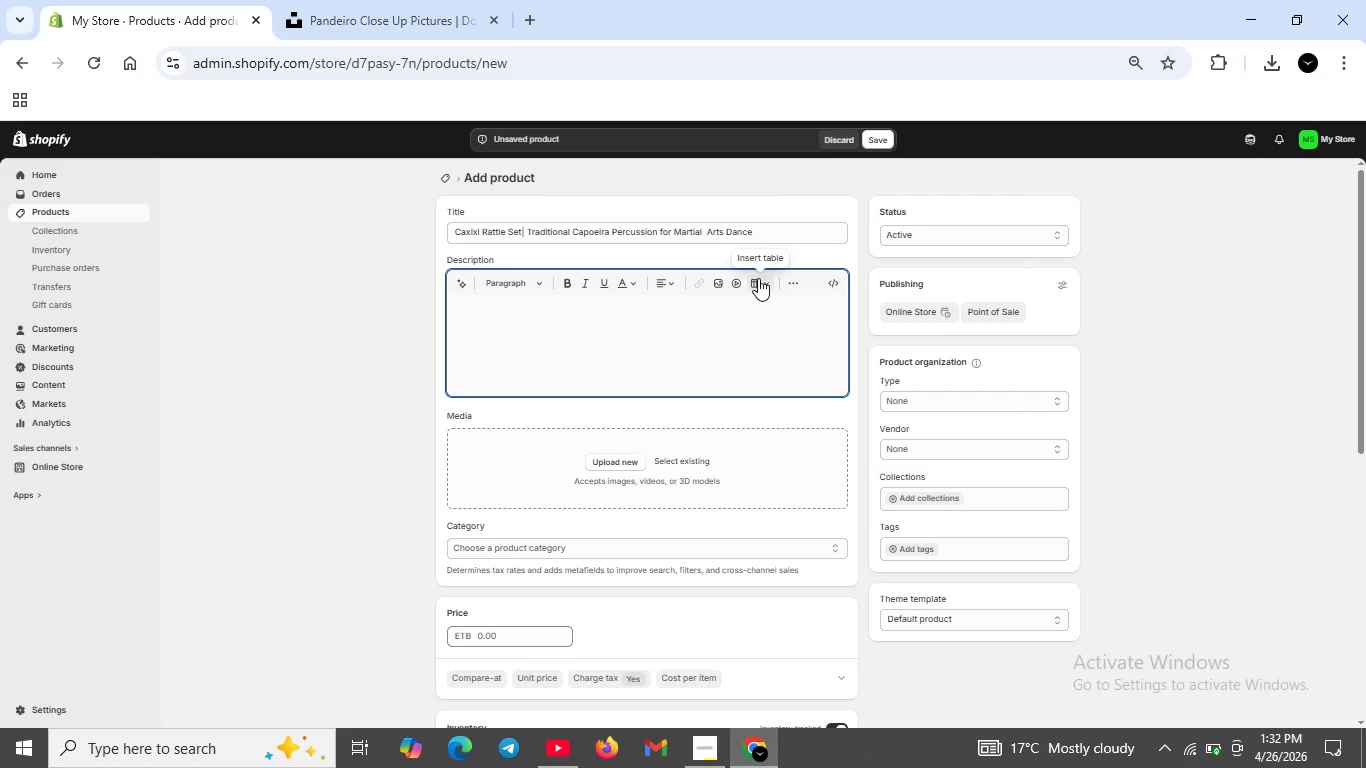 
wait(17.59)
 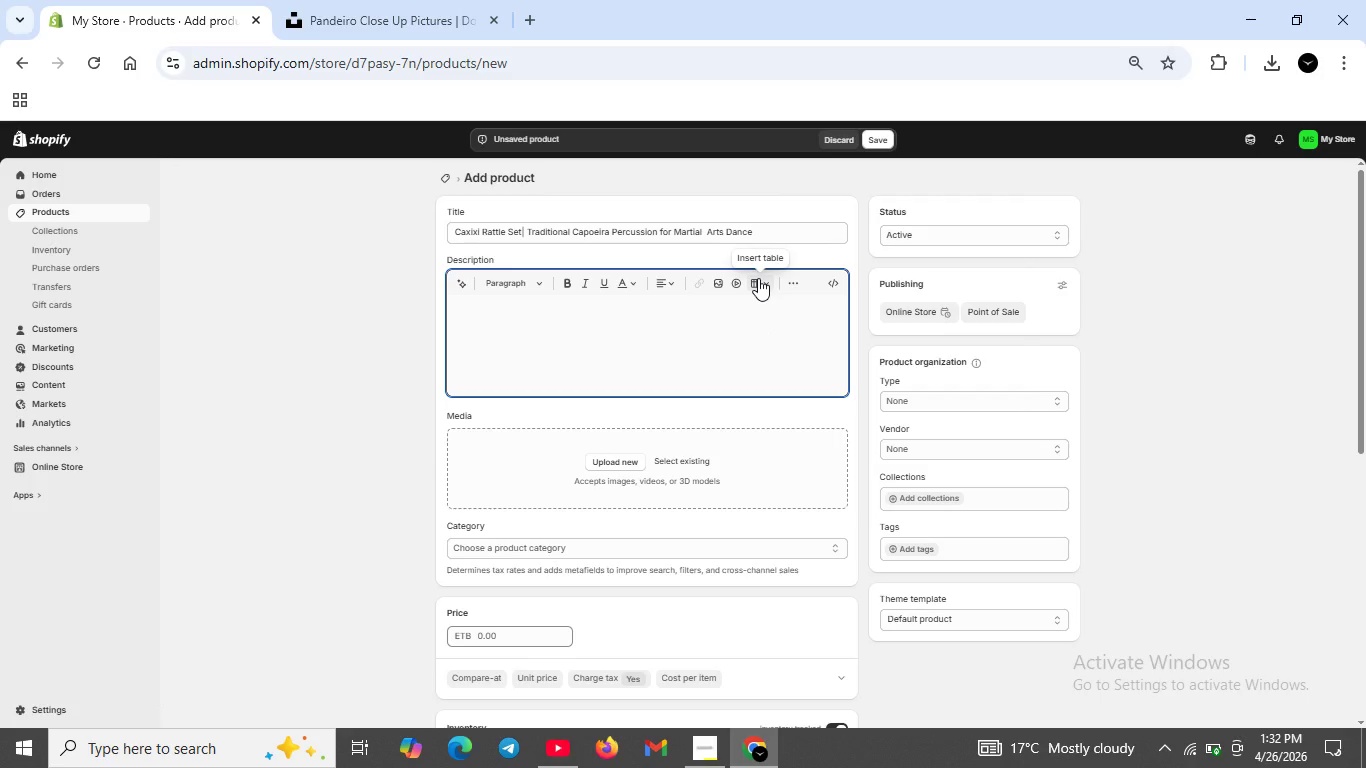 
left_click([824, 276])
 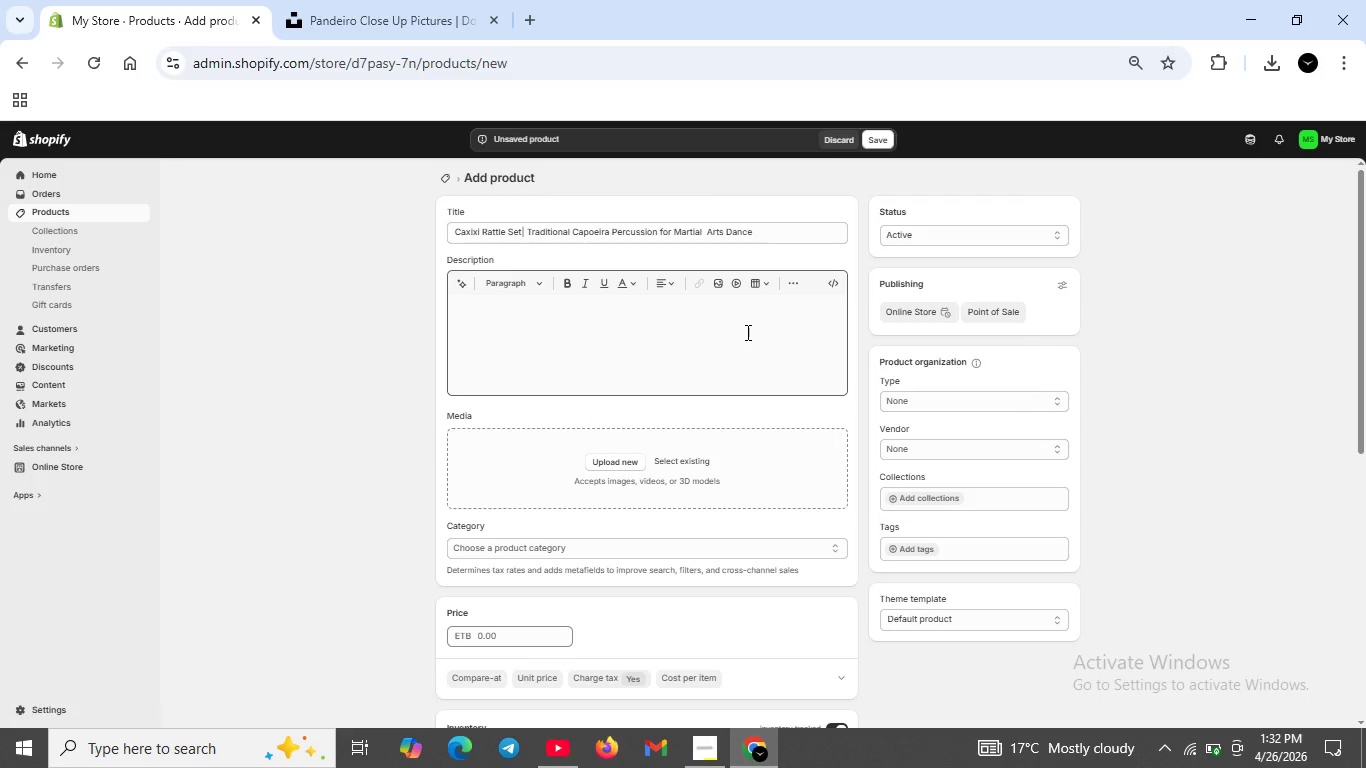 
left_click([746, 332])
 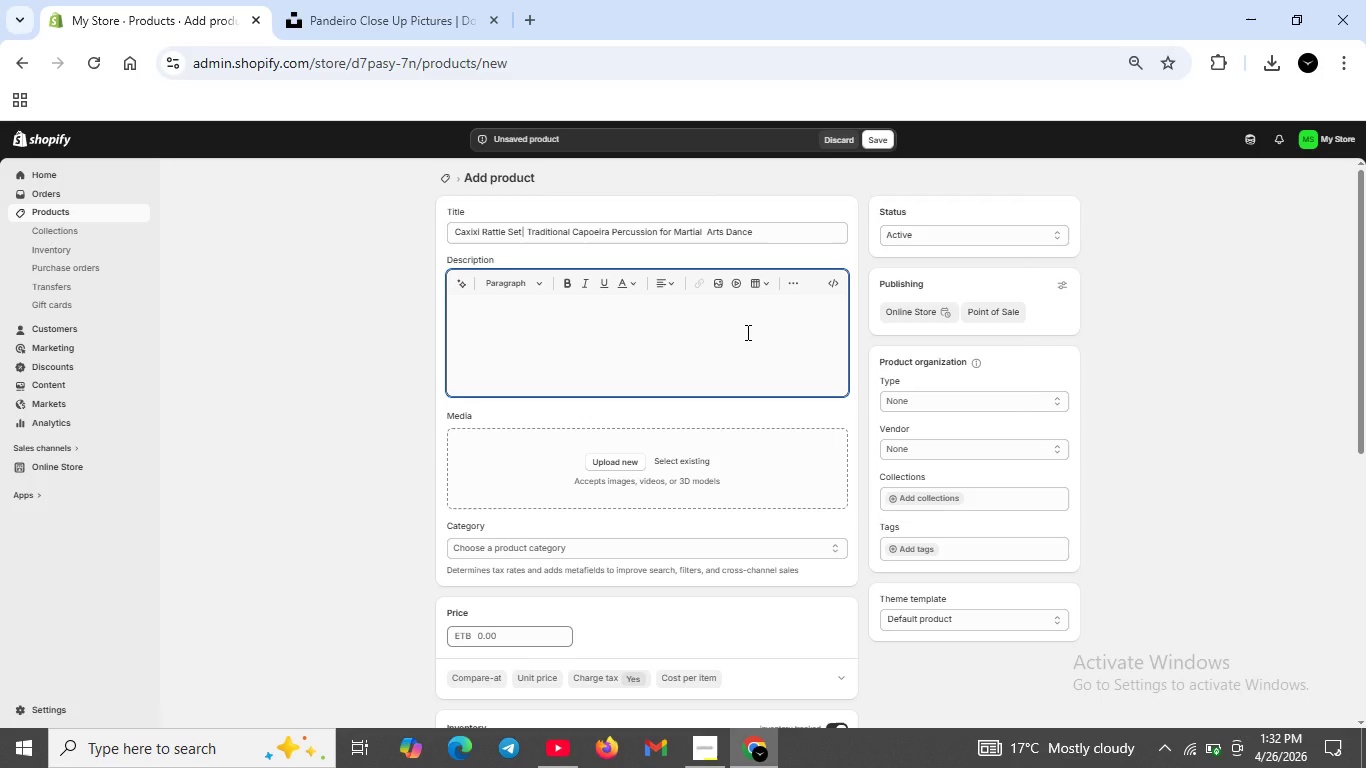 
type(<h2>S)
key(Backspace)
type(Authentic )
 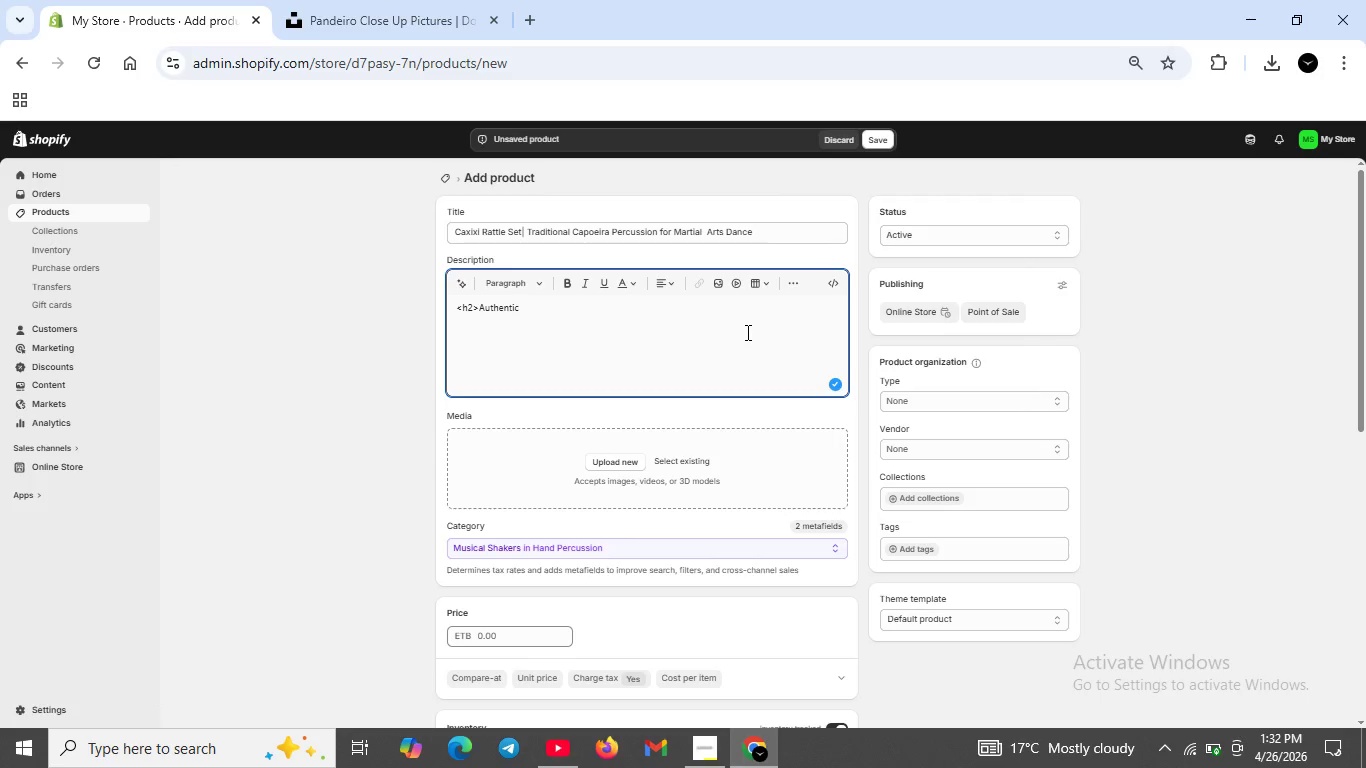 
type(Caxixi Rattekel)
key(Backspace)
key(Backspace)
key(Backspace)
type(les )
 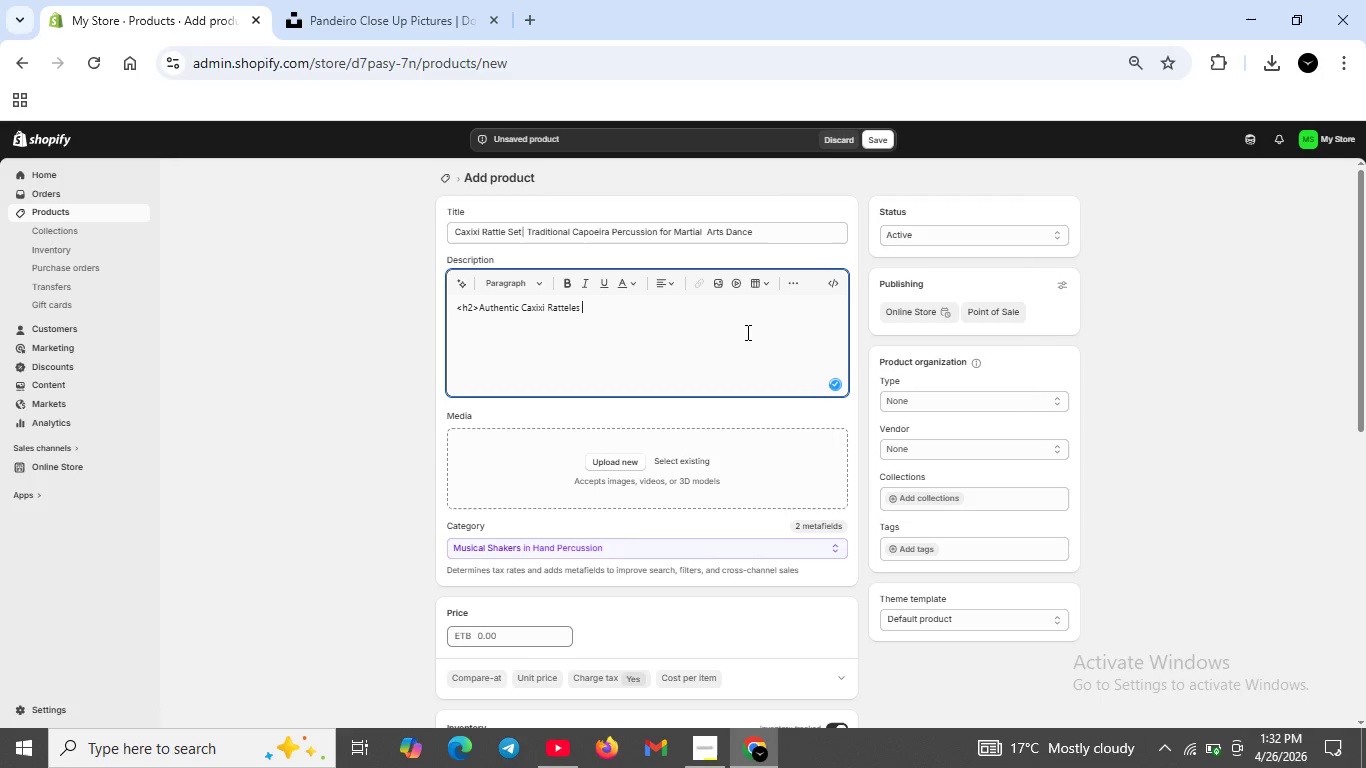 
type(Orchestra</h2>)
 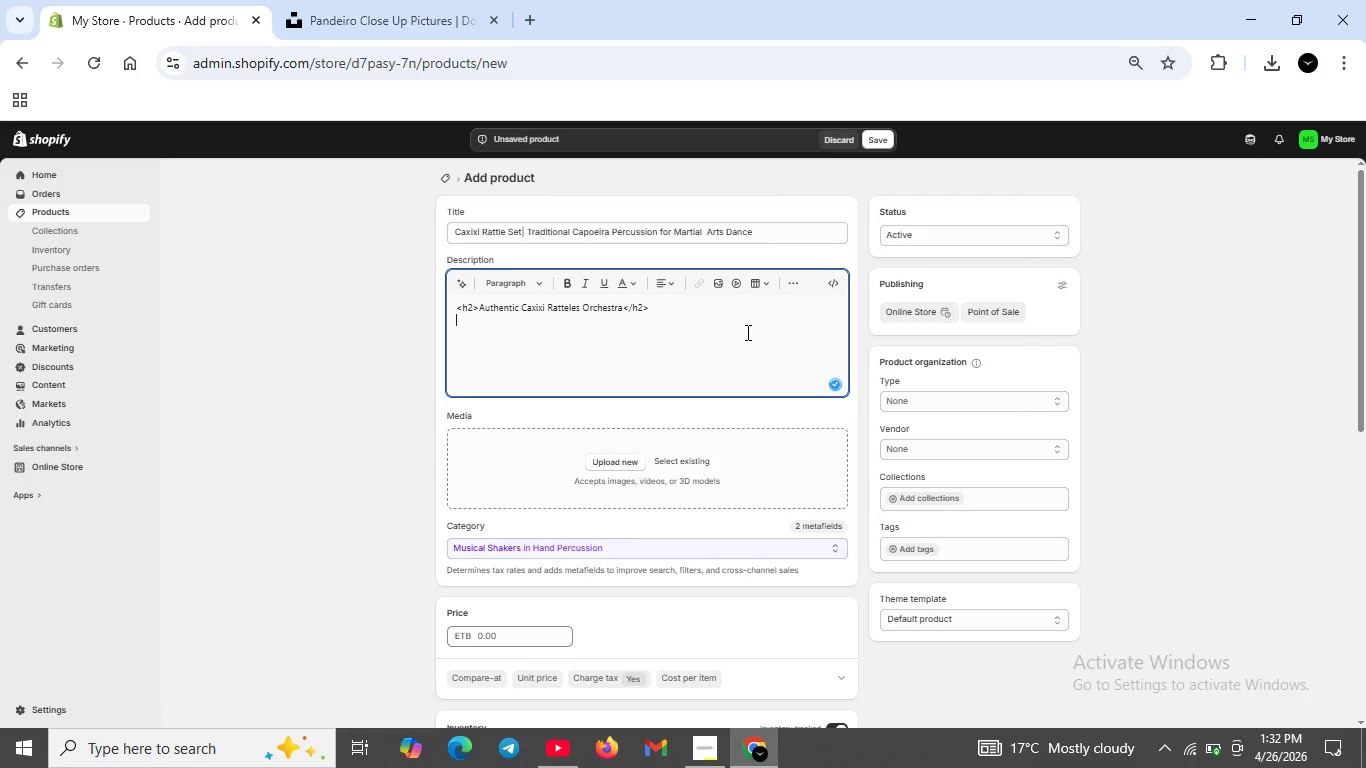 
 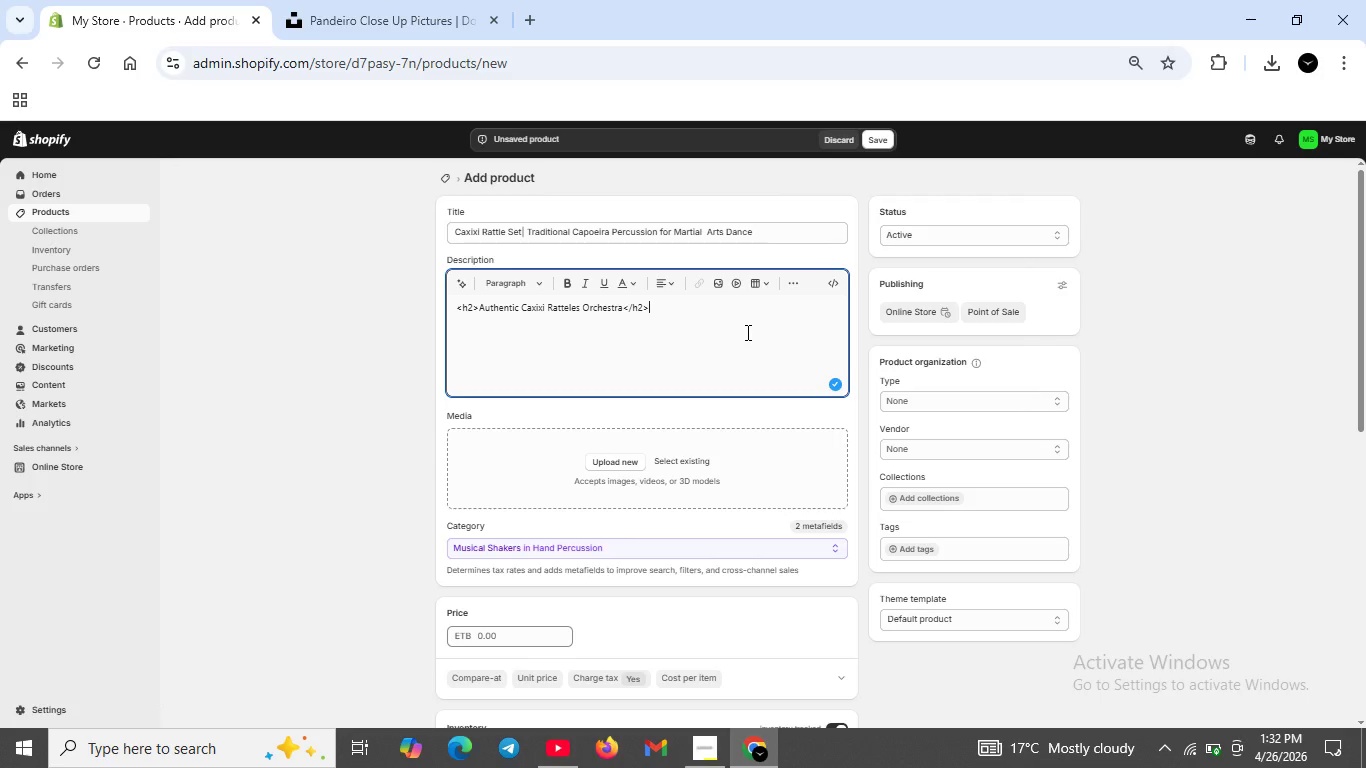 
key(Shift+Enter)
 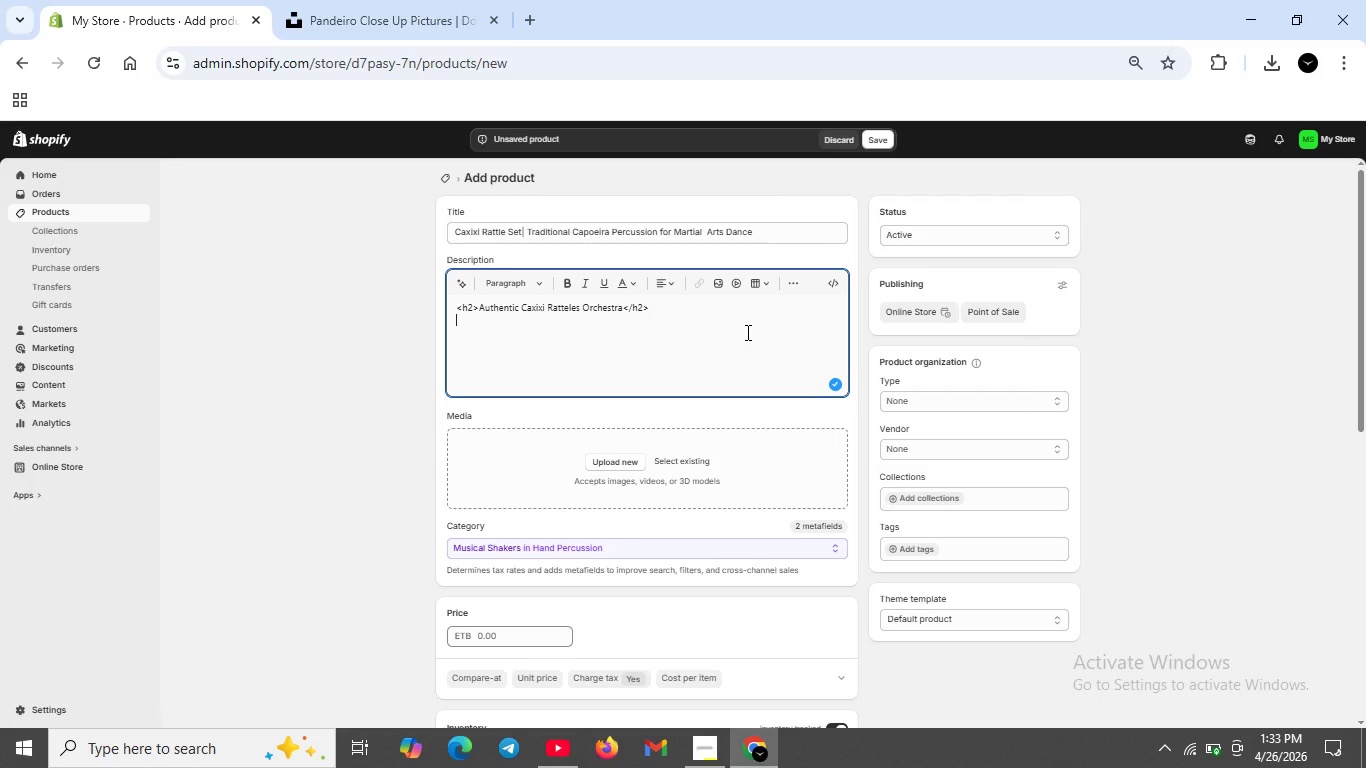 
wait(17.14)
 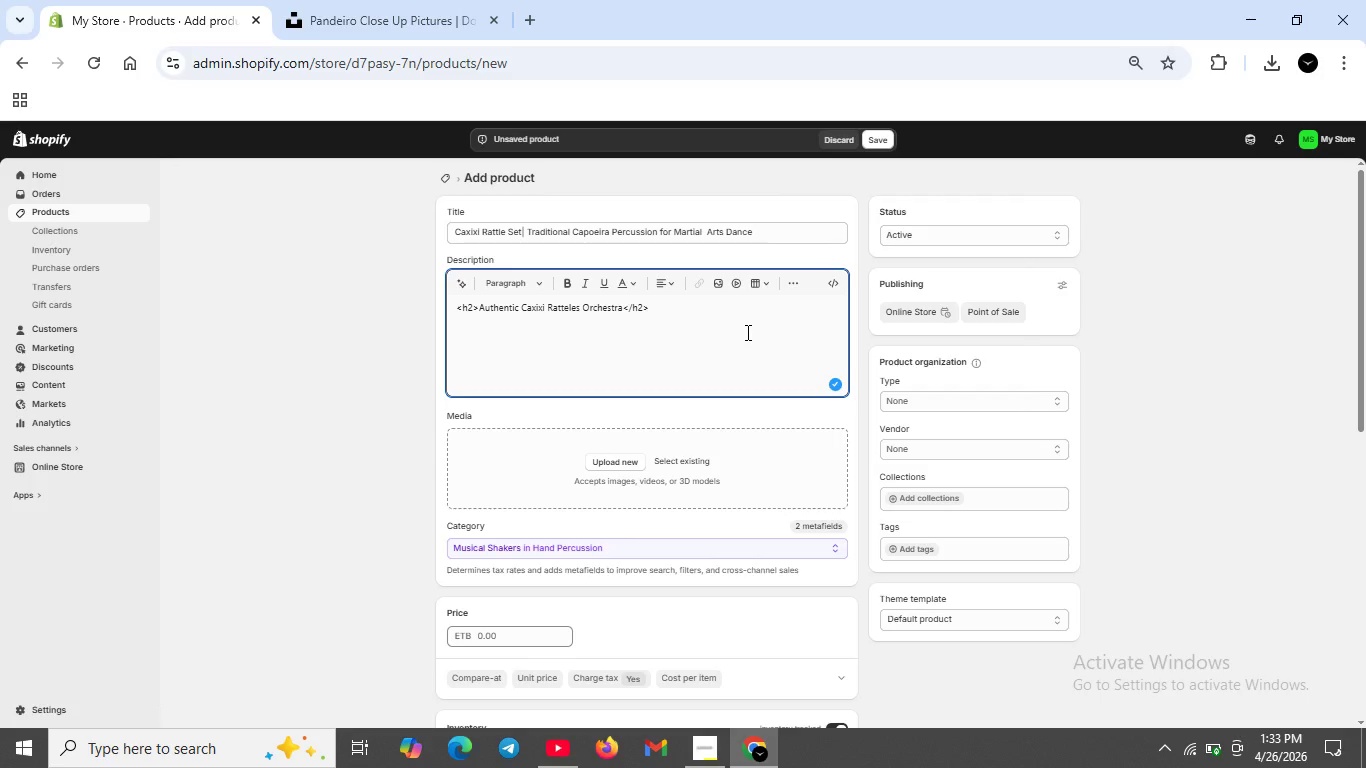 
type(<p.)
key(Backspace)
type(>Trad)
 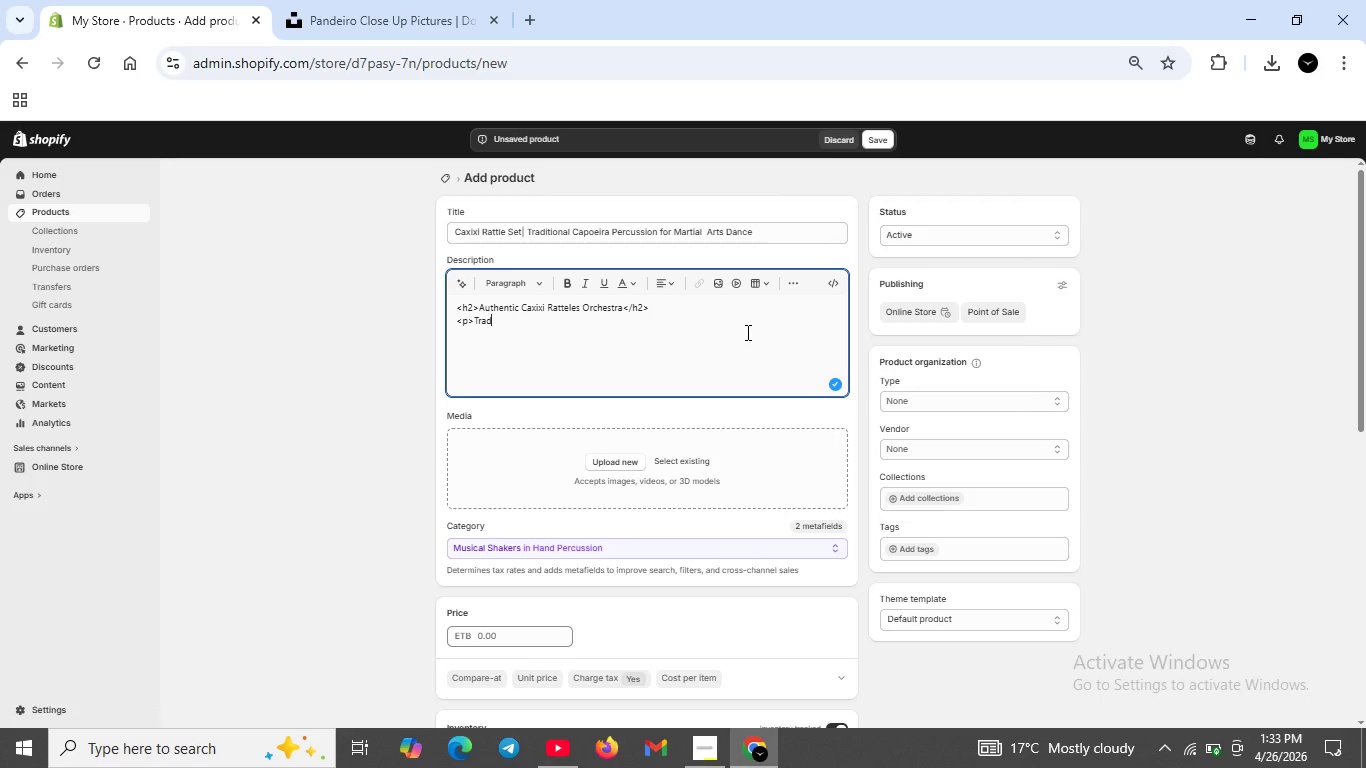 
type(itional)
 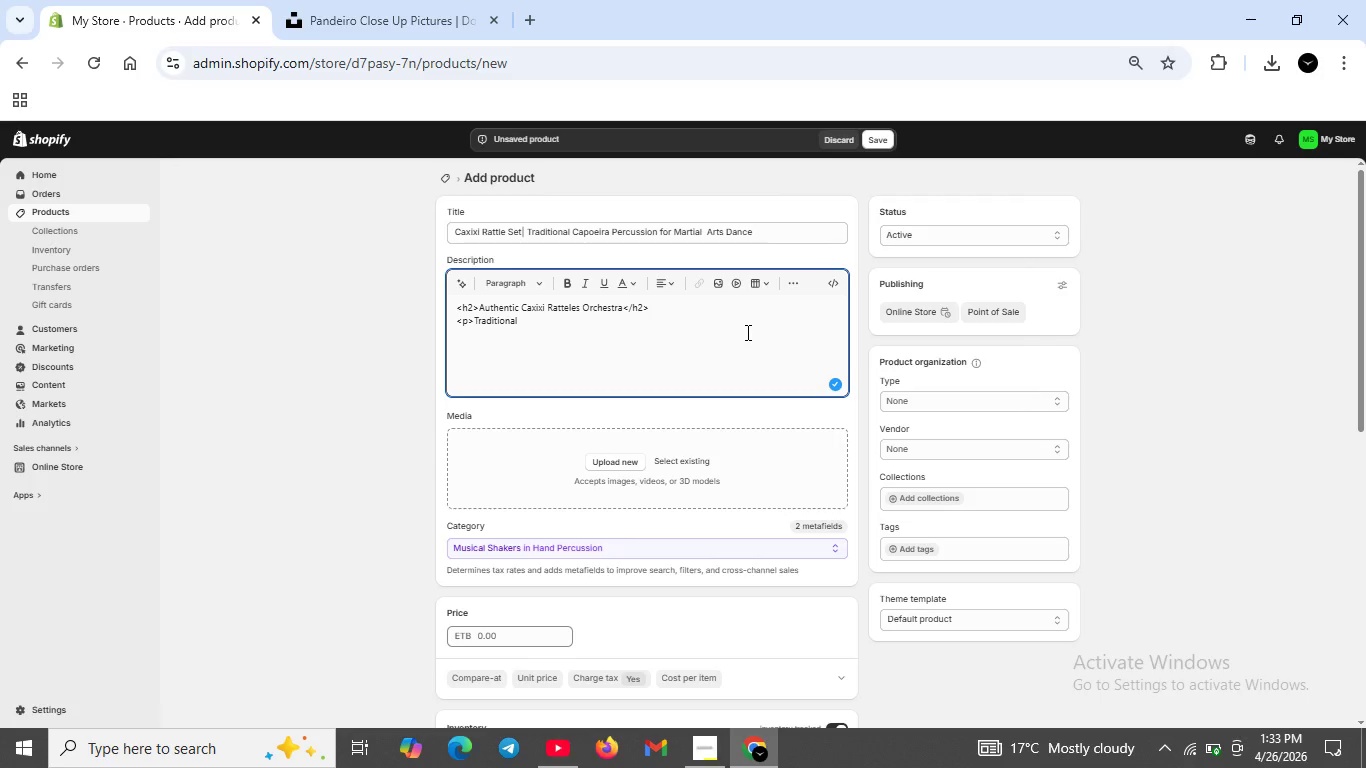 
wait(9.0)
 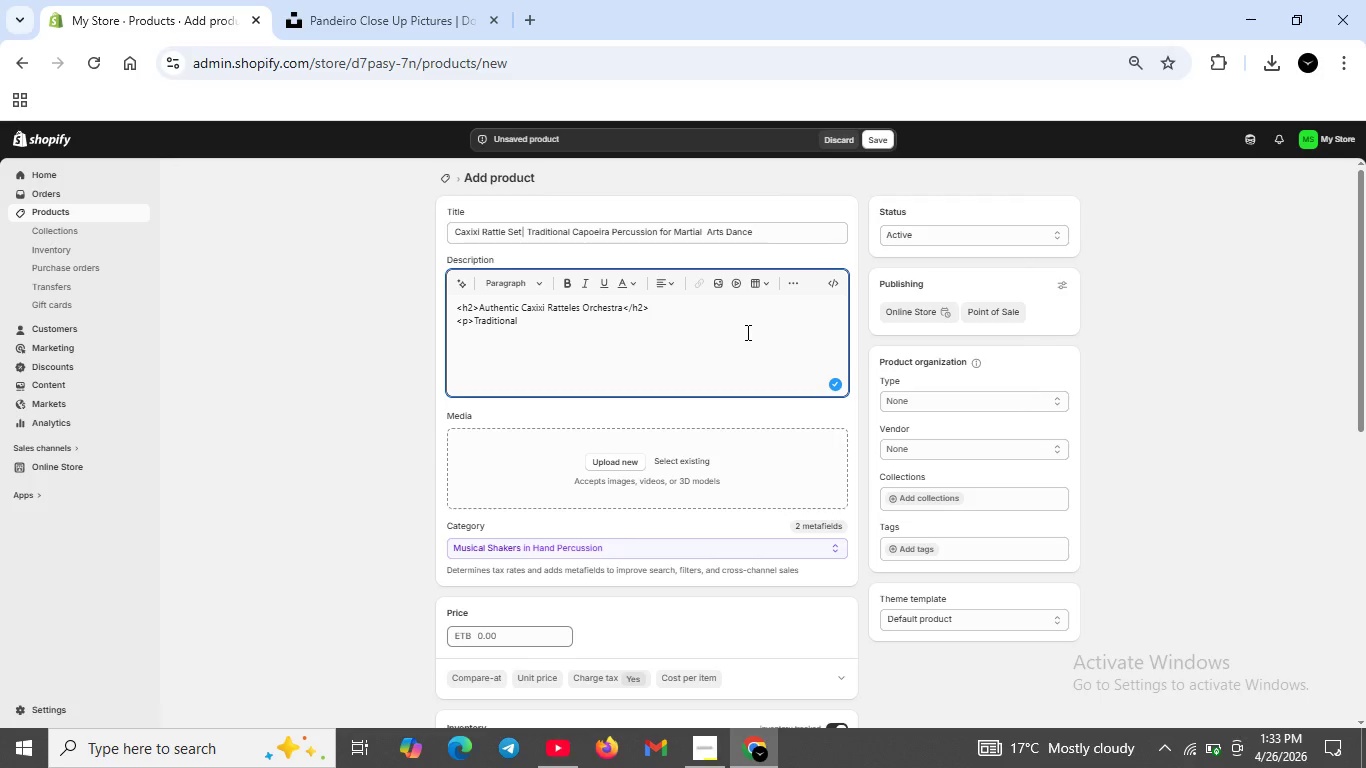 
type( Cap)
 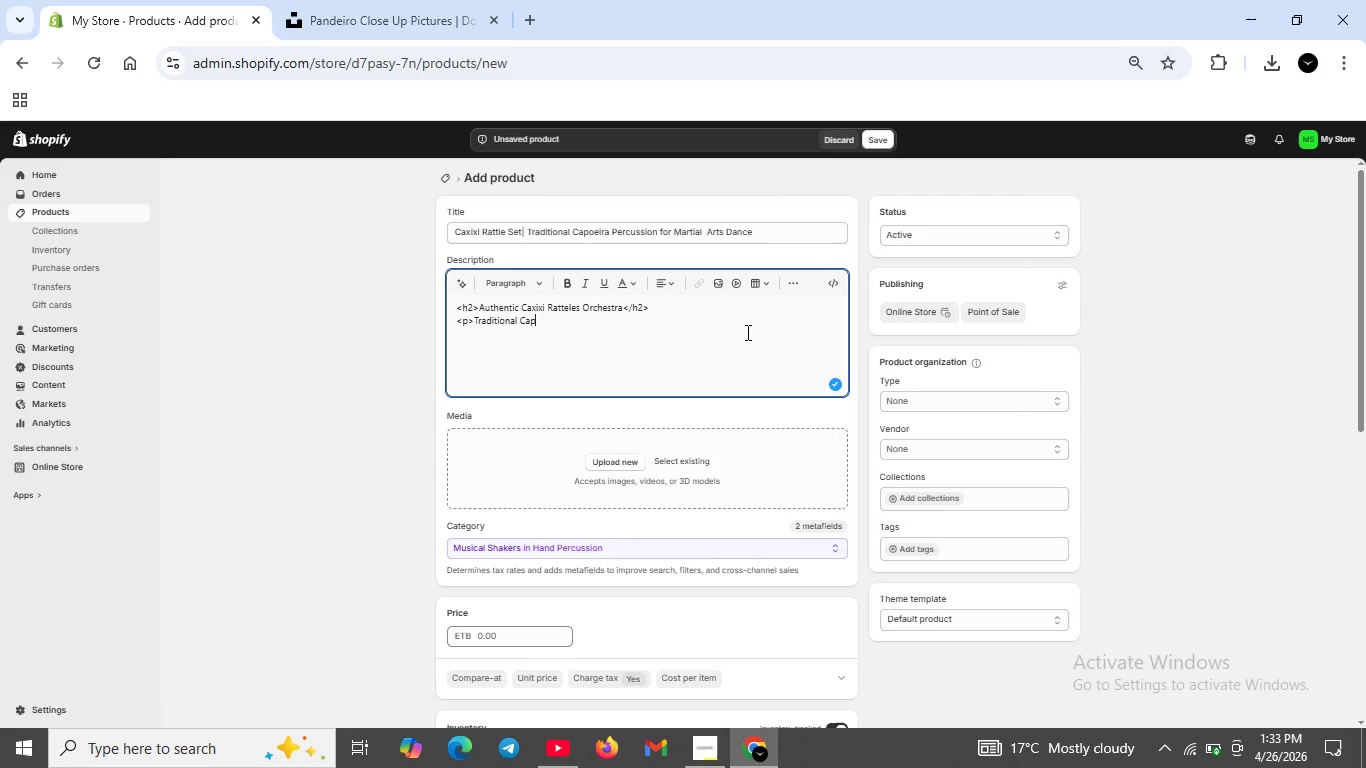 
type(ei)
key(Backspace)
key(Backspace)
type(oeira Percussion for Martial Arts Dance)
 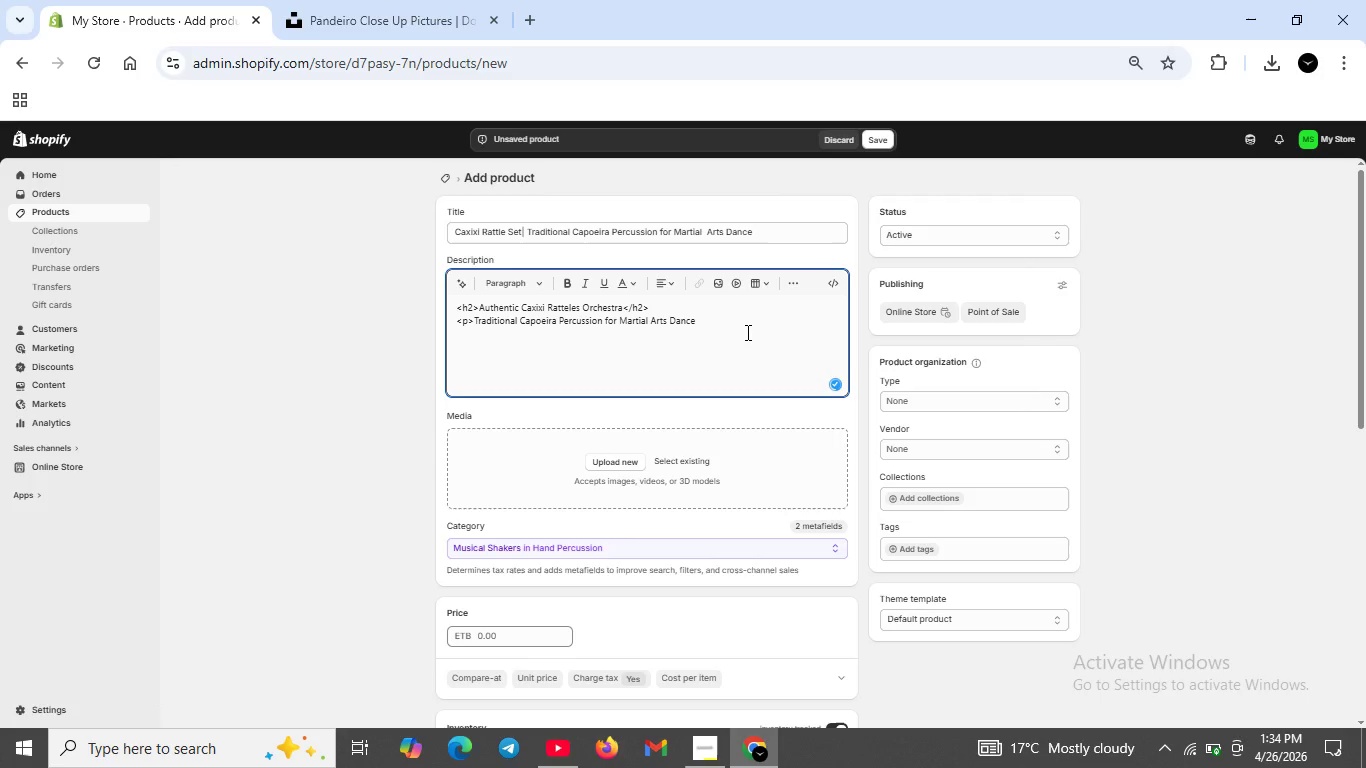 
key(Shift+Enter)
 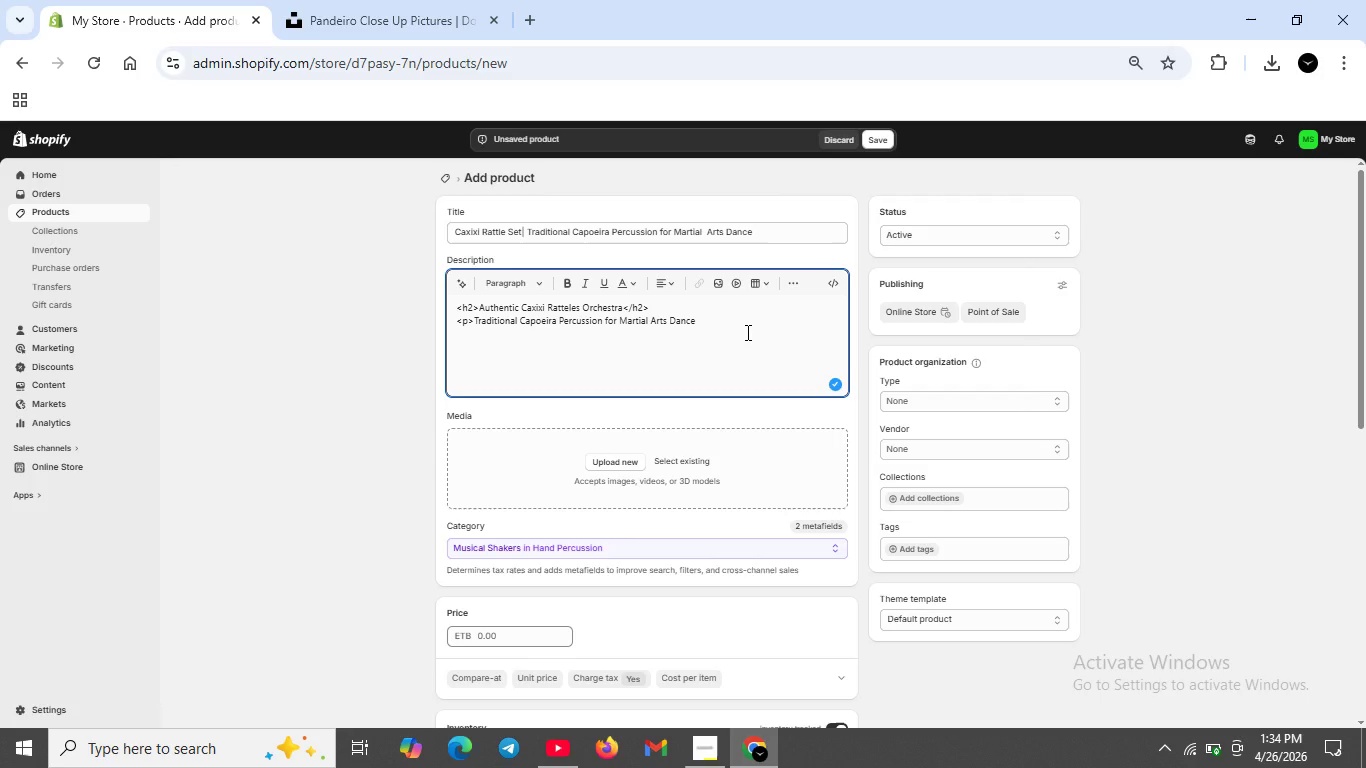 
wait(14.24)
 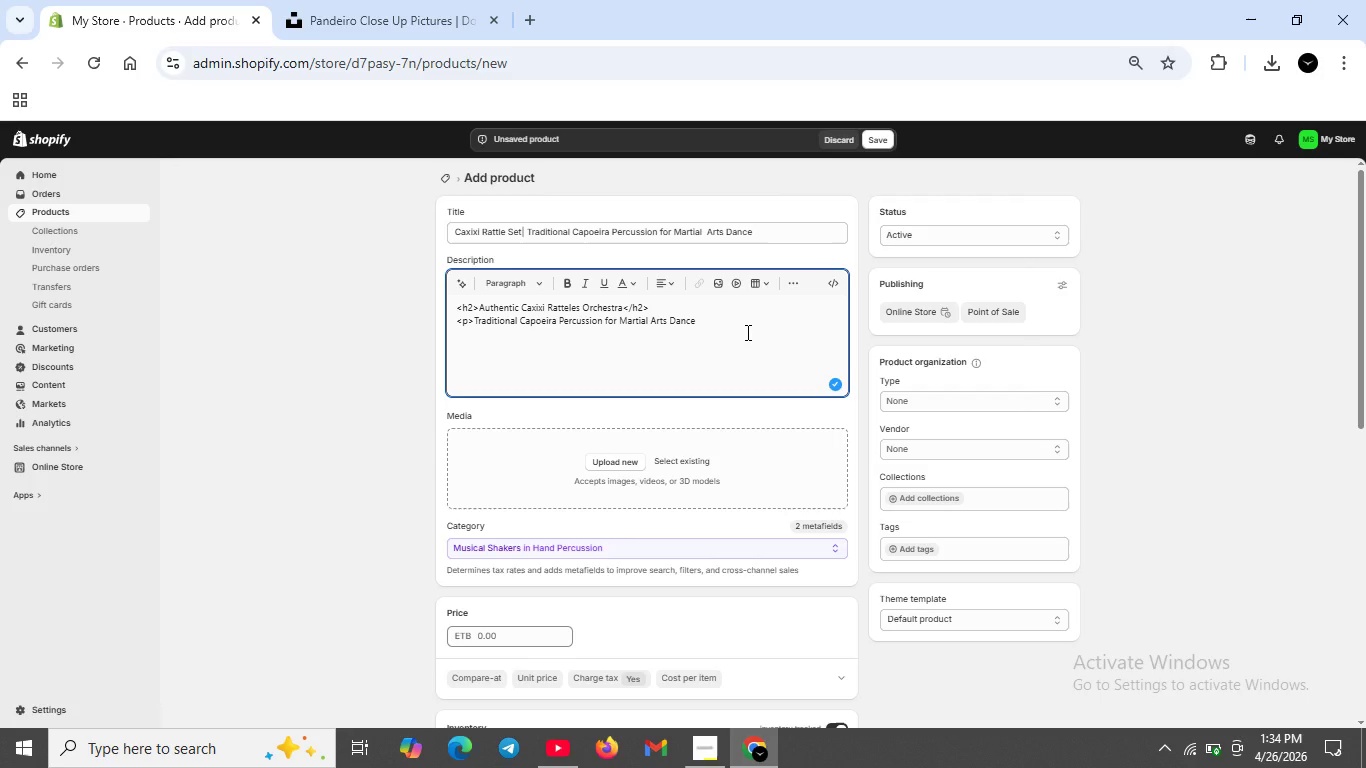 
left_click([703, 327])
 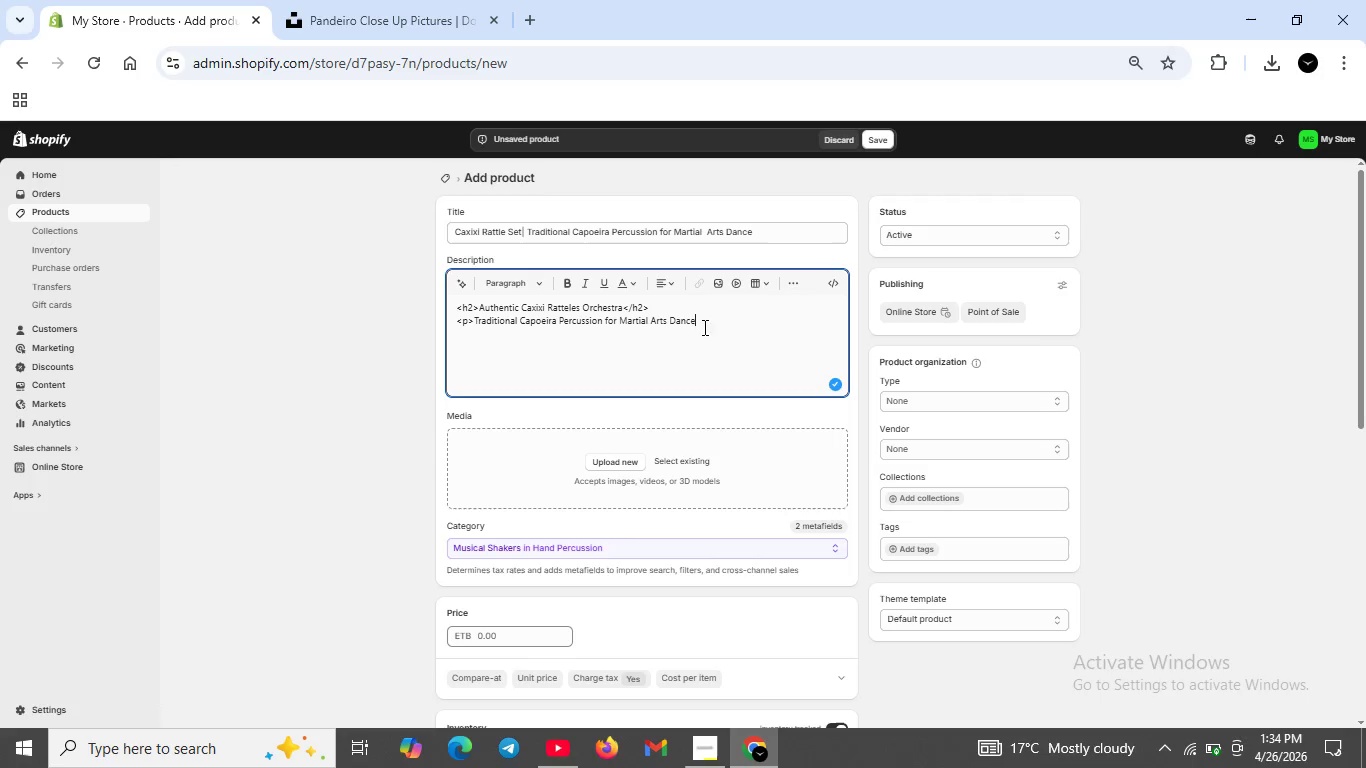 
left_click_drag(start_coordinate=[703, 327], to_coordinate=[601, 323])
 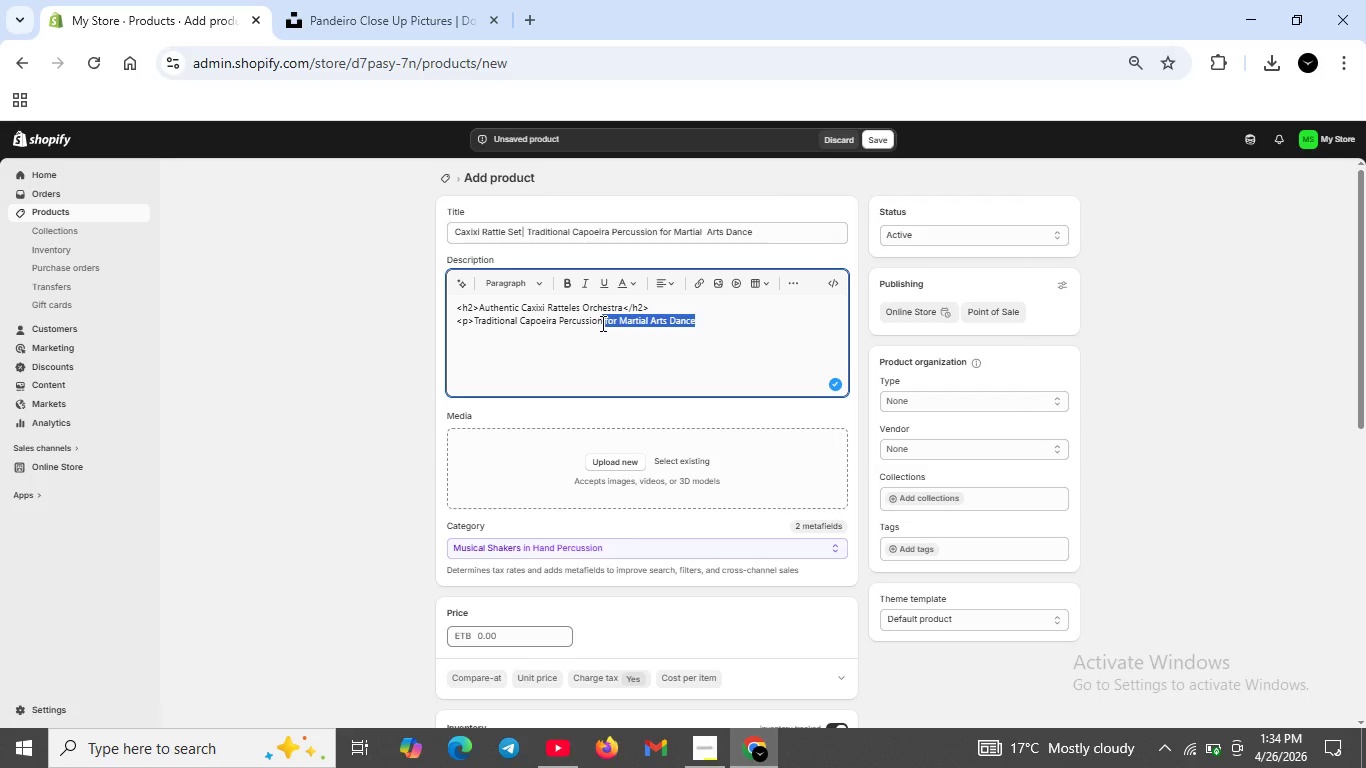 
left_click([601, 323])
 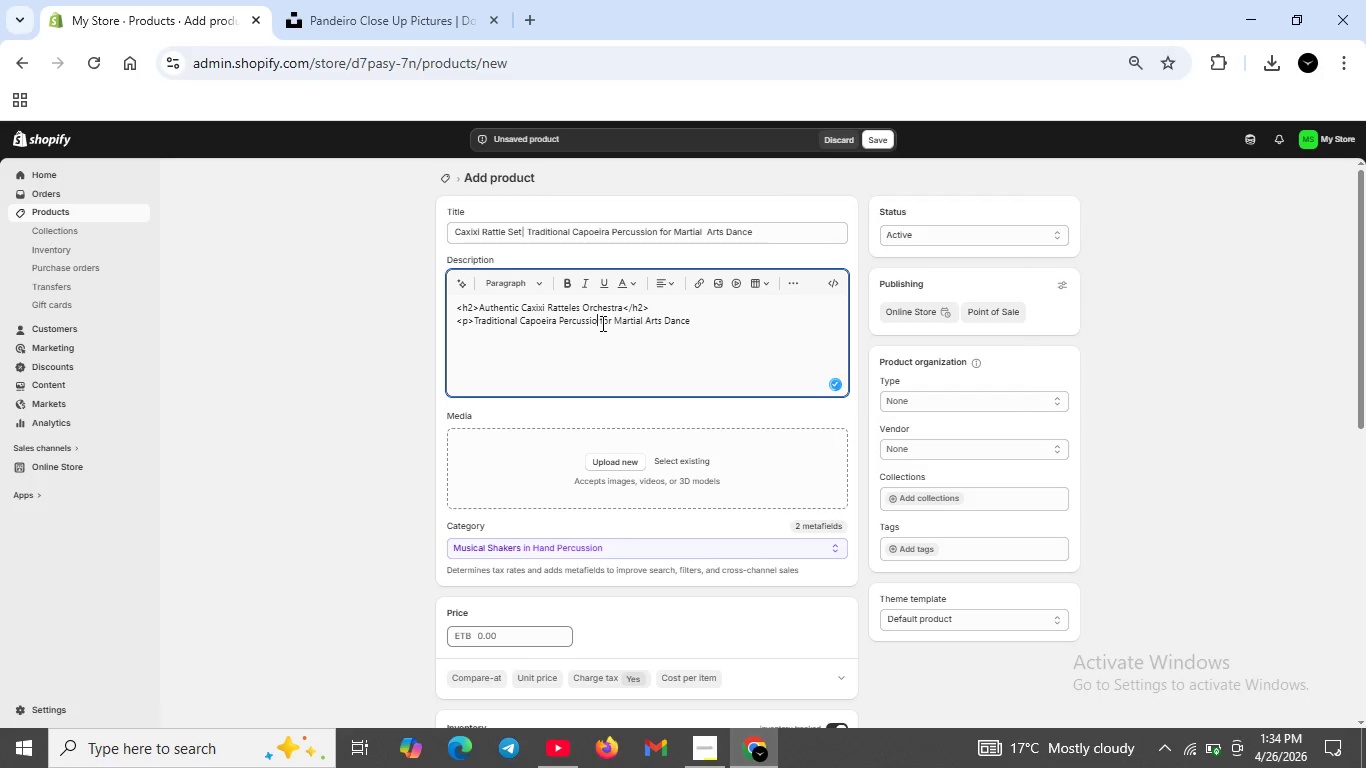 
key(Backspace)
 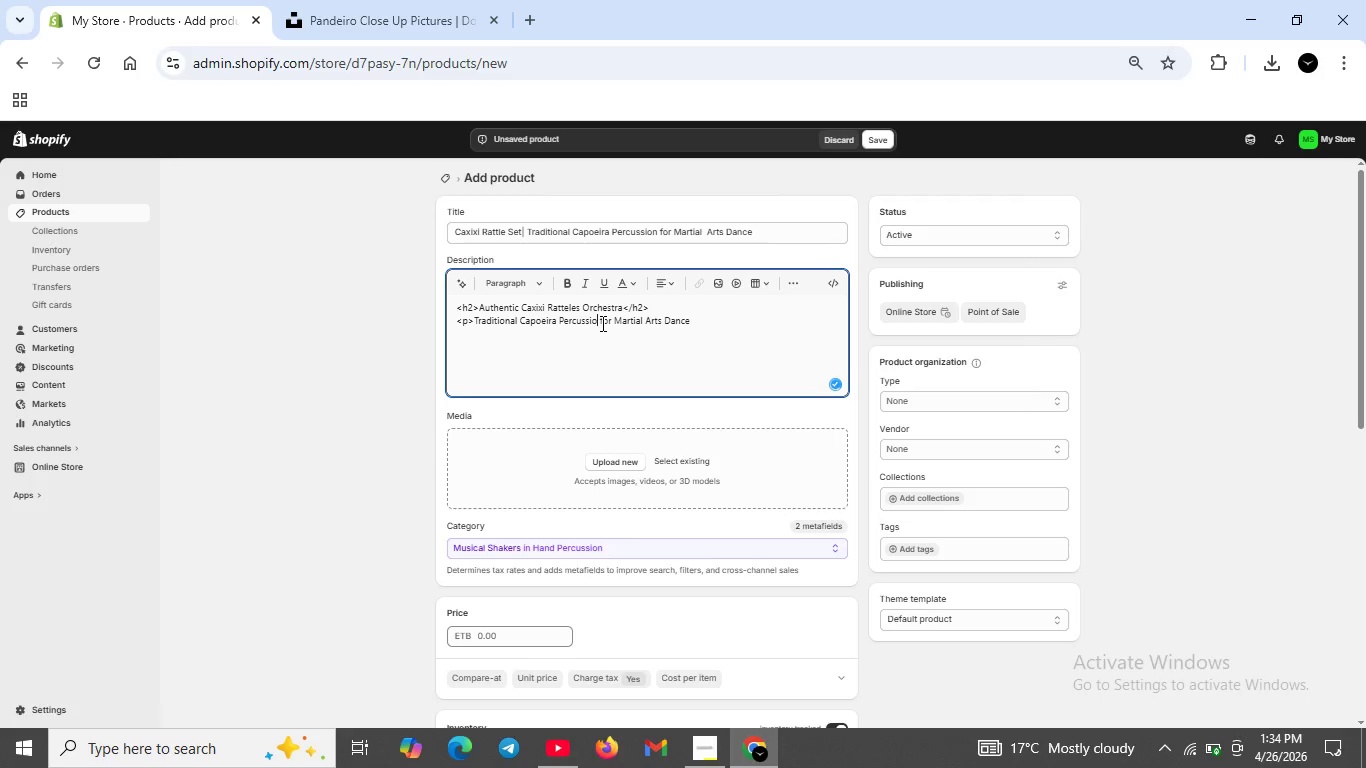 
key(Backspace)
 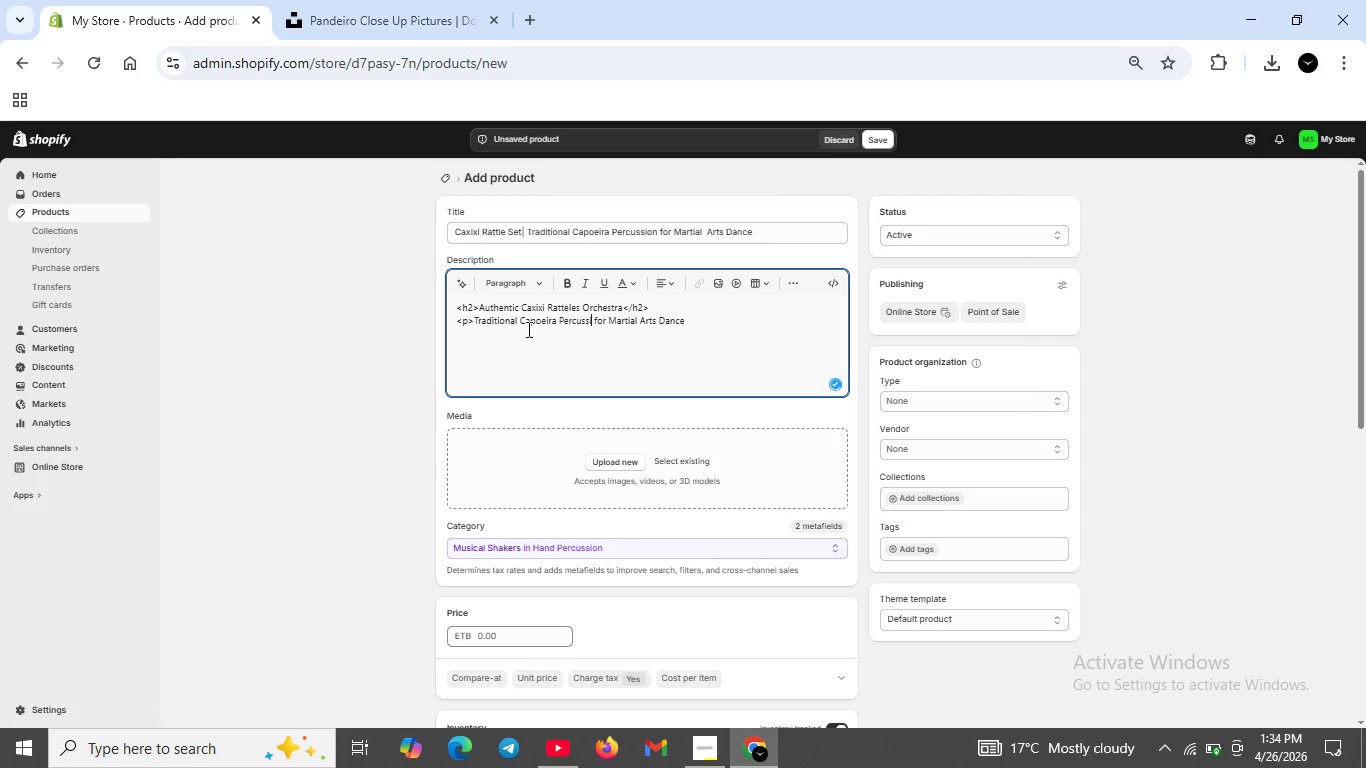 
left_click_drag(start_coordinate=[519, 328], to_coordinate=[697, 320])
 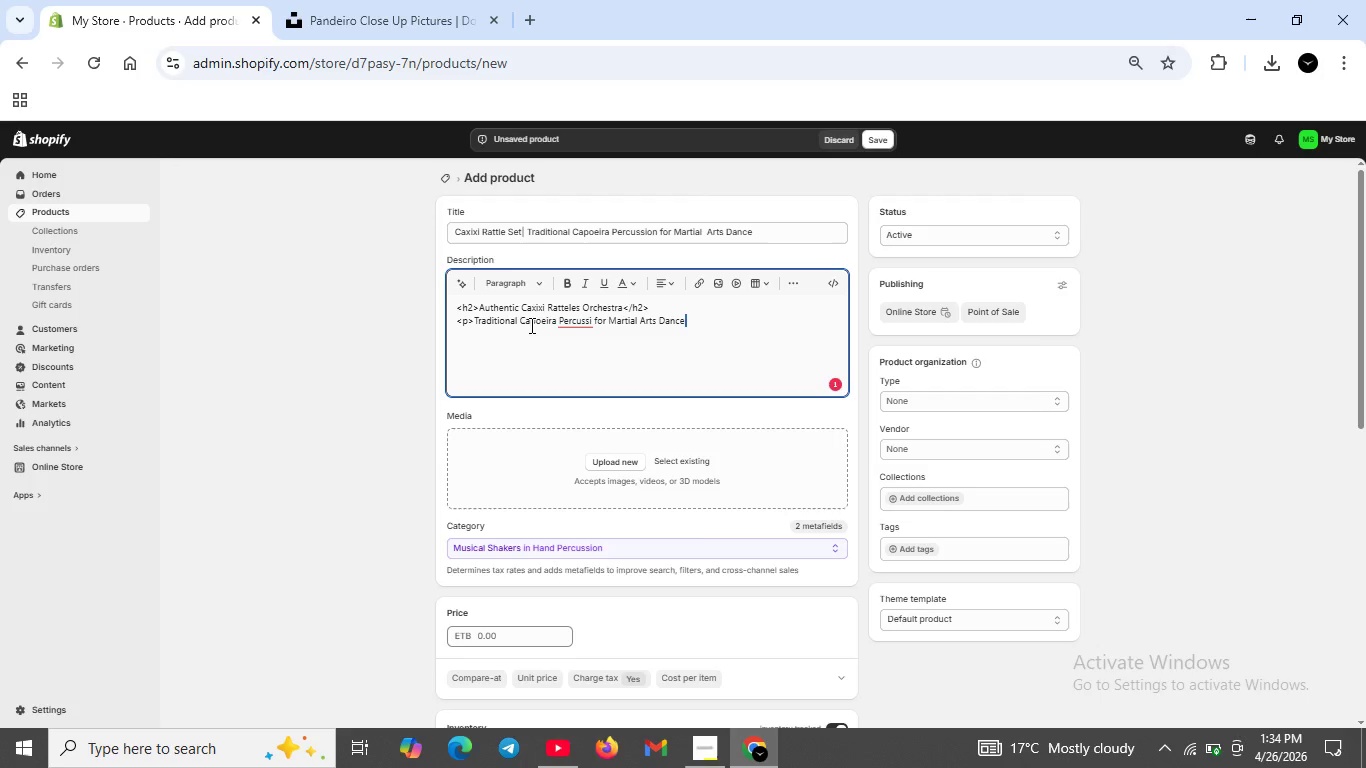 
wait(6.61)
 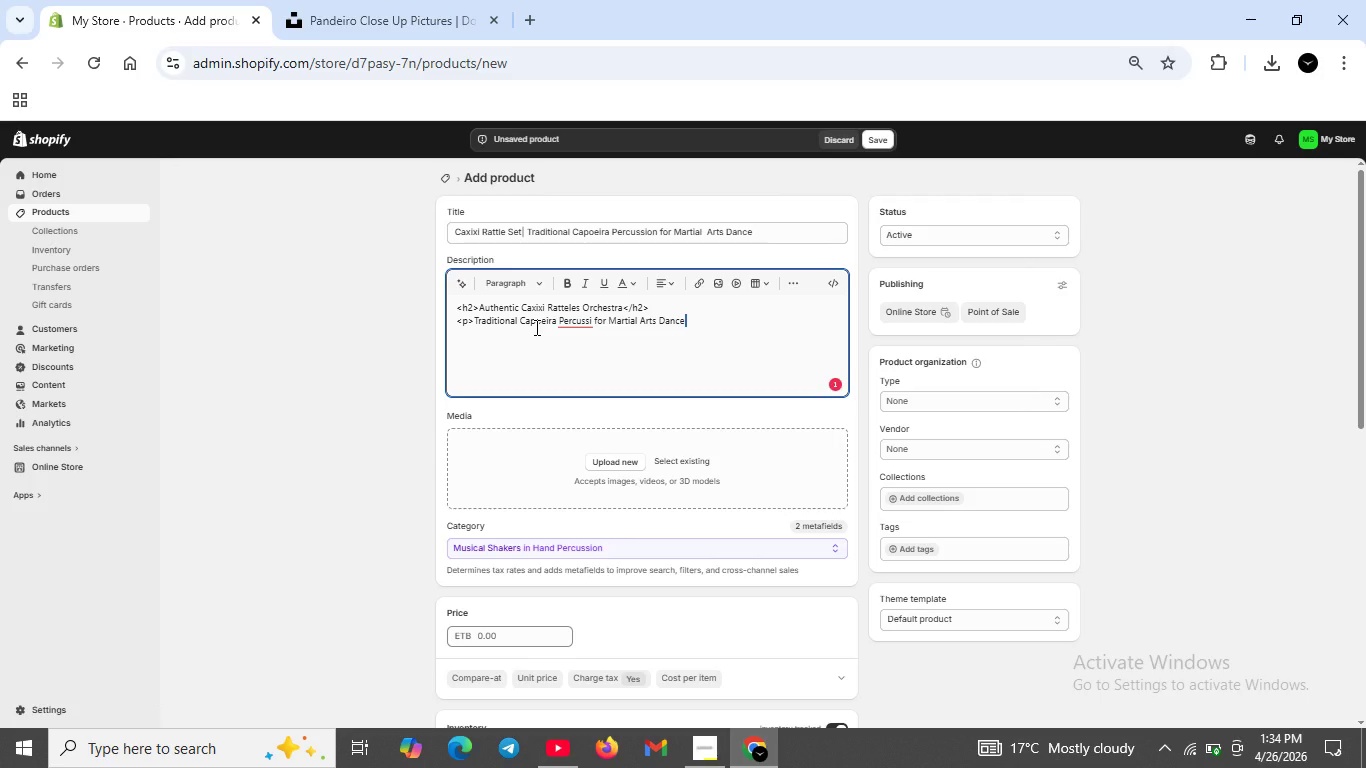 
left_click_drag(start_coordinate=[518, 321], to_coordinate=[635, 324])
 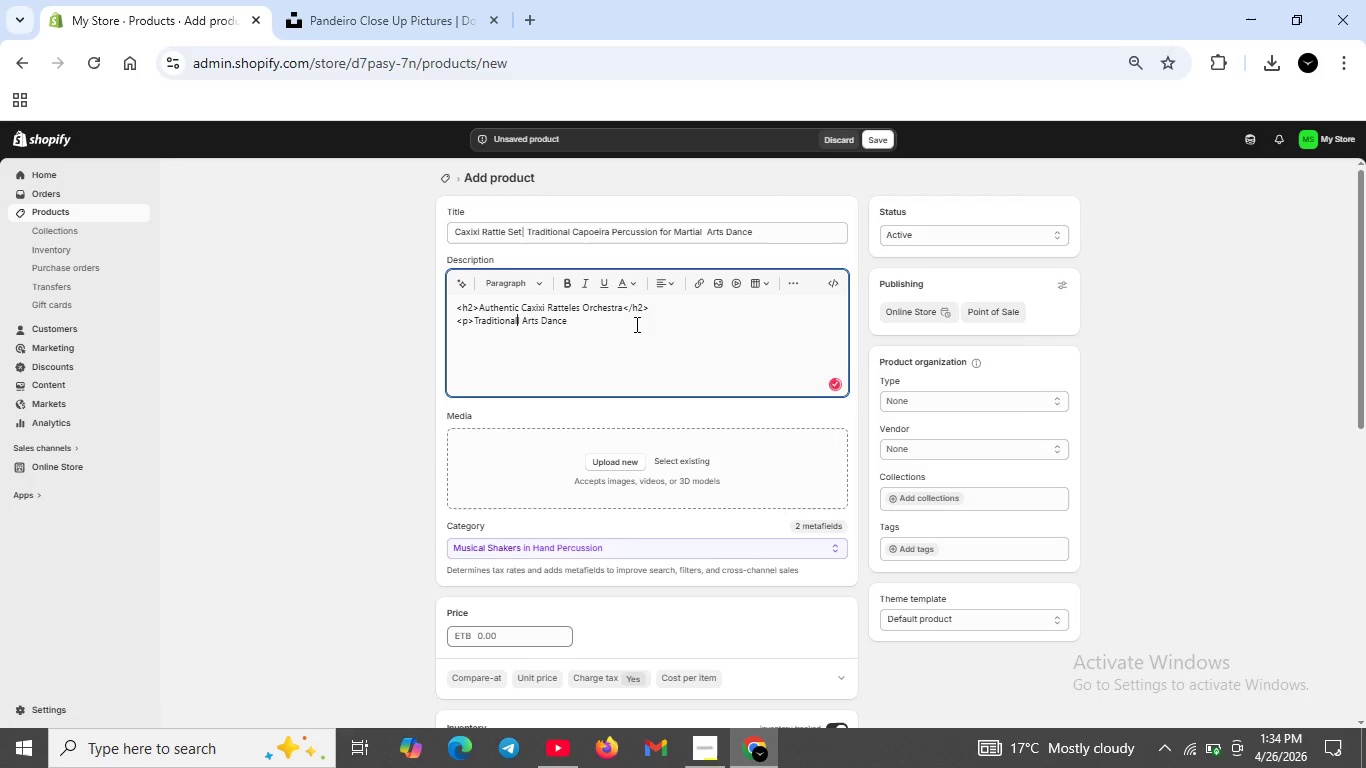 
key(Backspace)
 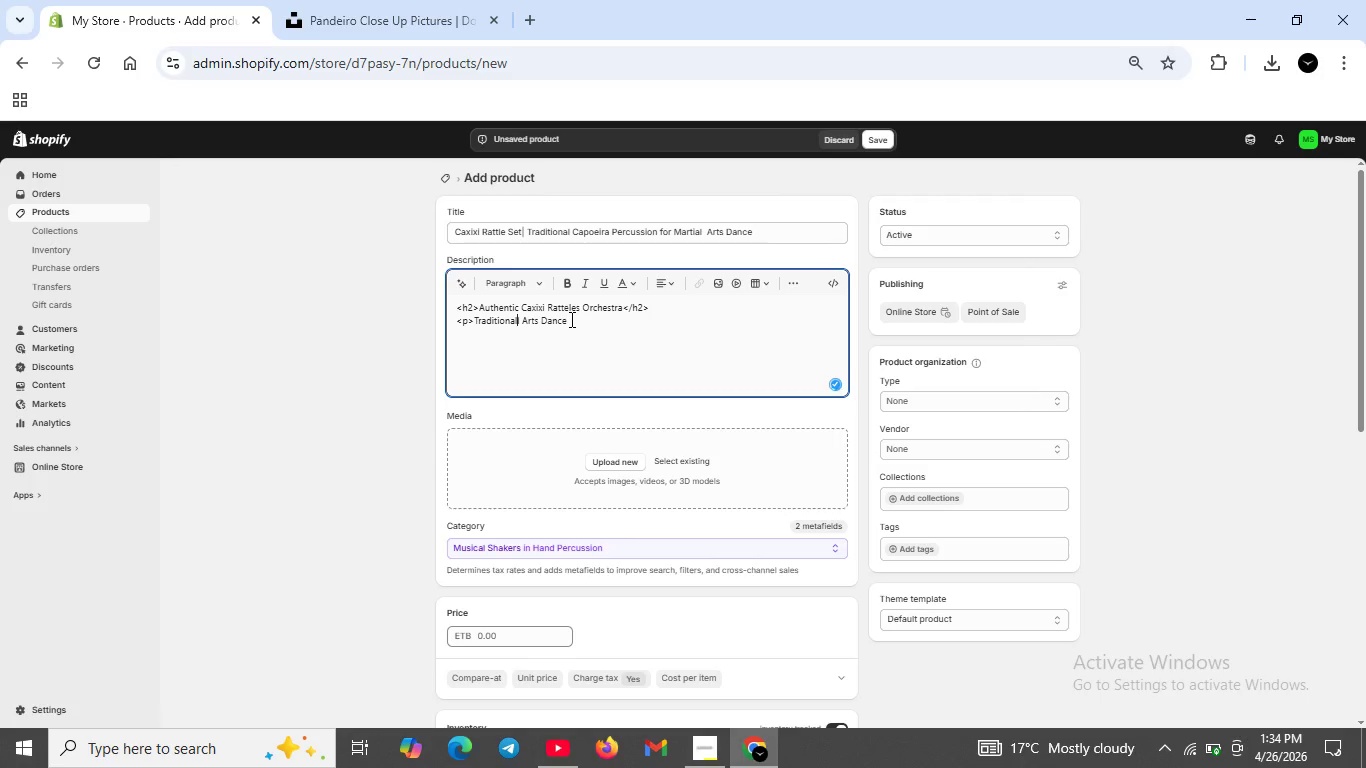 
left_click_drag(start_coordinate=[572, 320], to_coordinate=[524, 319])
 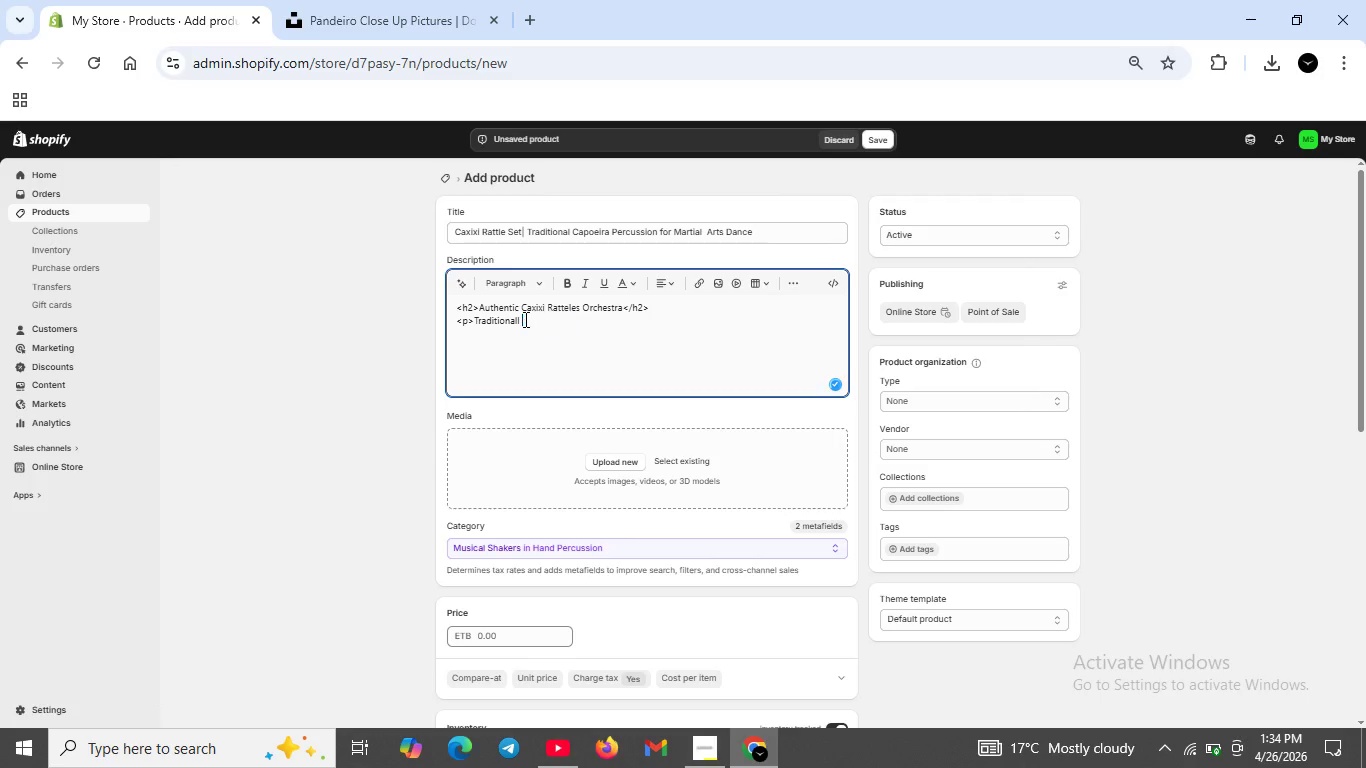 
key(Backspace)
key(Backspace)
key(Backspace)
type( wo)
 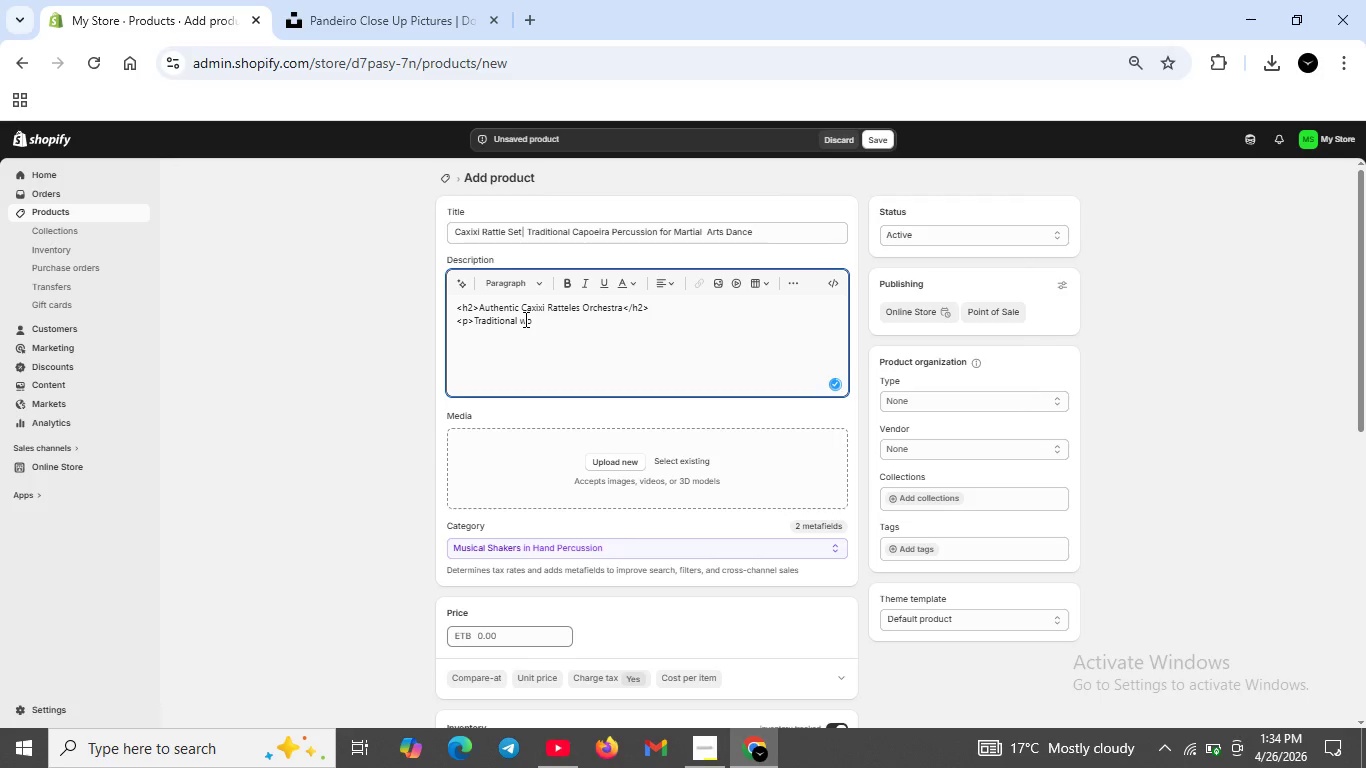 
type(venn cxixi )
 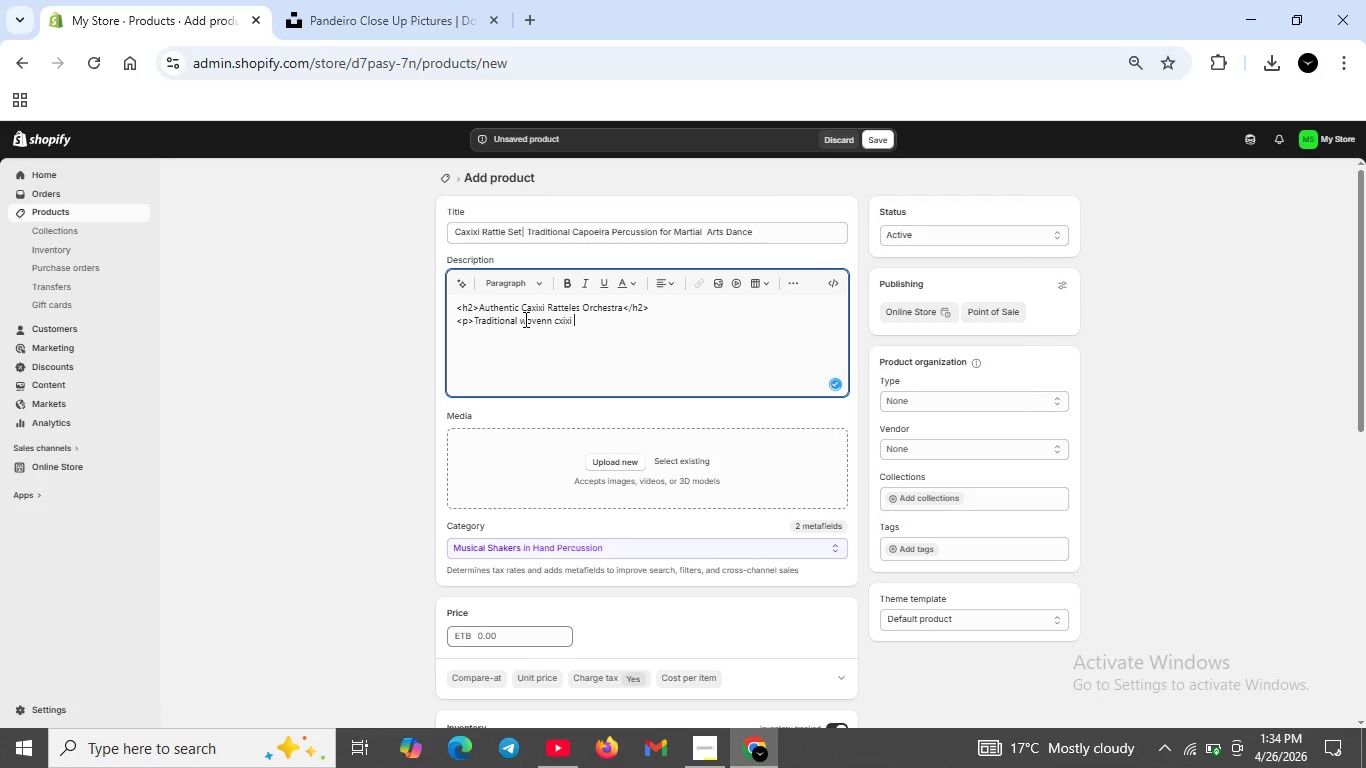 
key(ArrowLeft)
 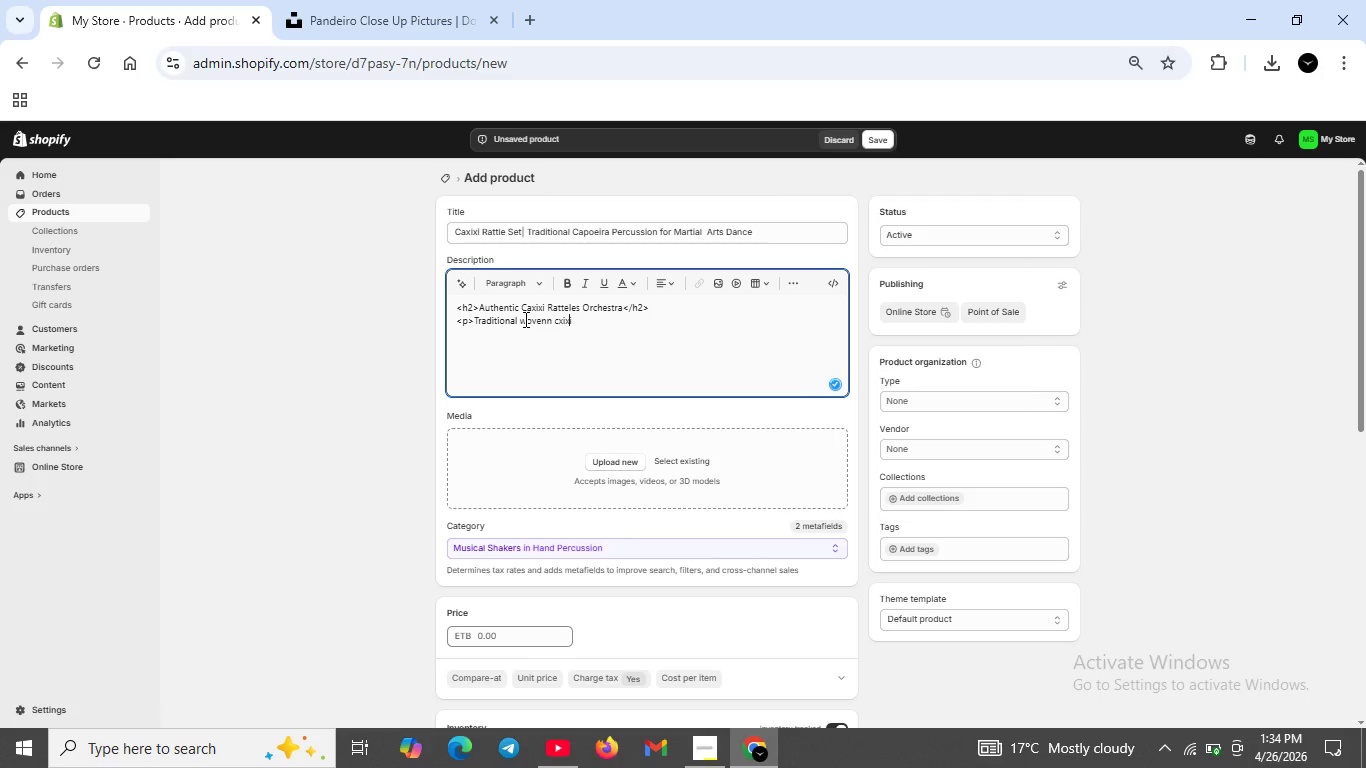 
key(ArrowLeft)
 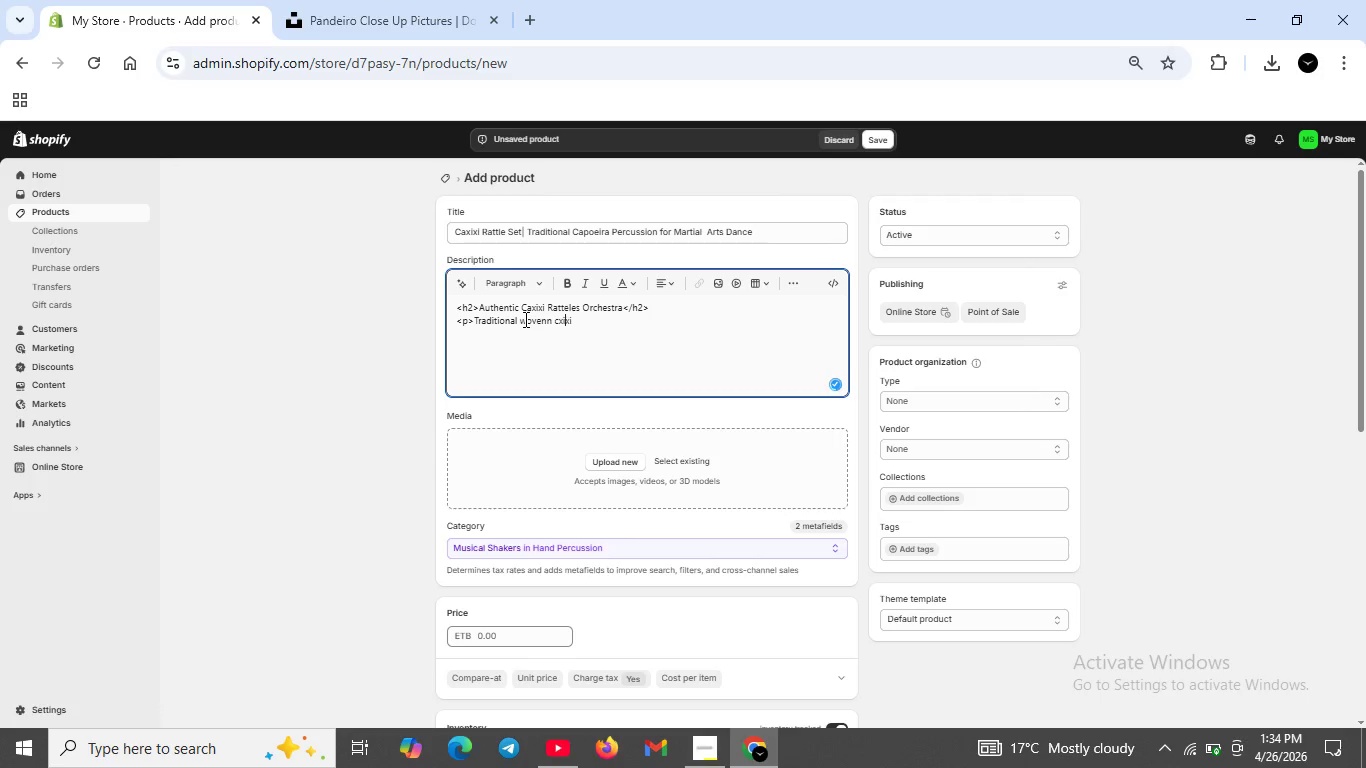 
key(ArrowLeft)
 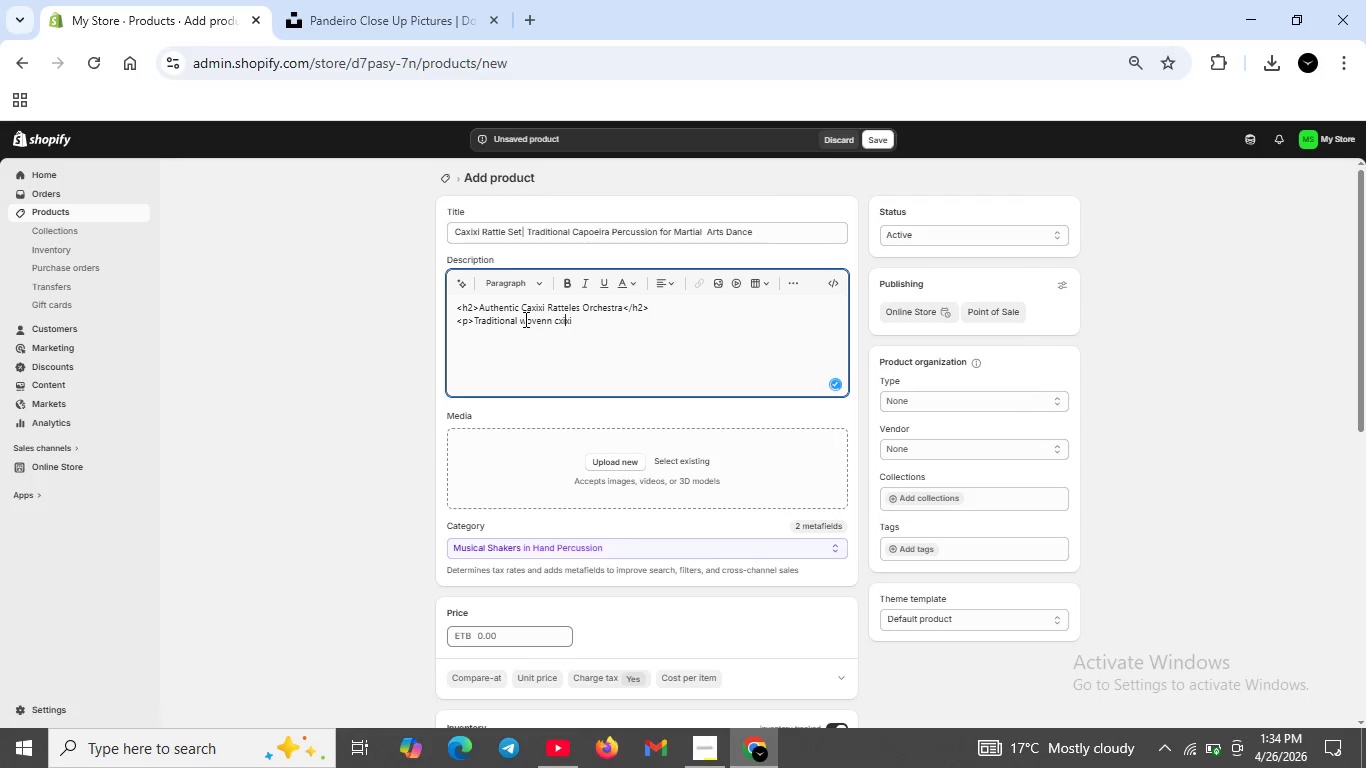 
key(ArrowLeft)
 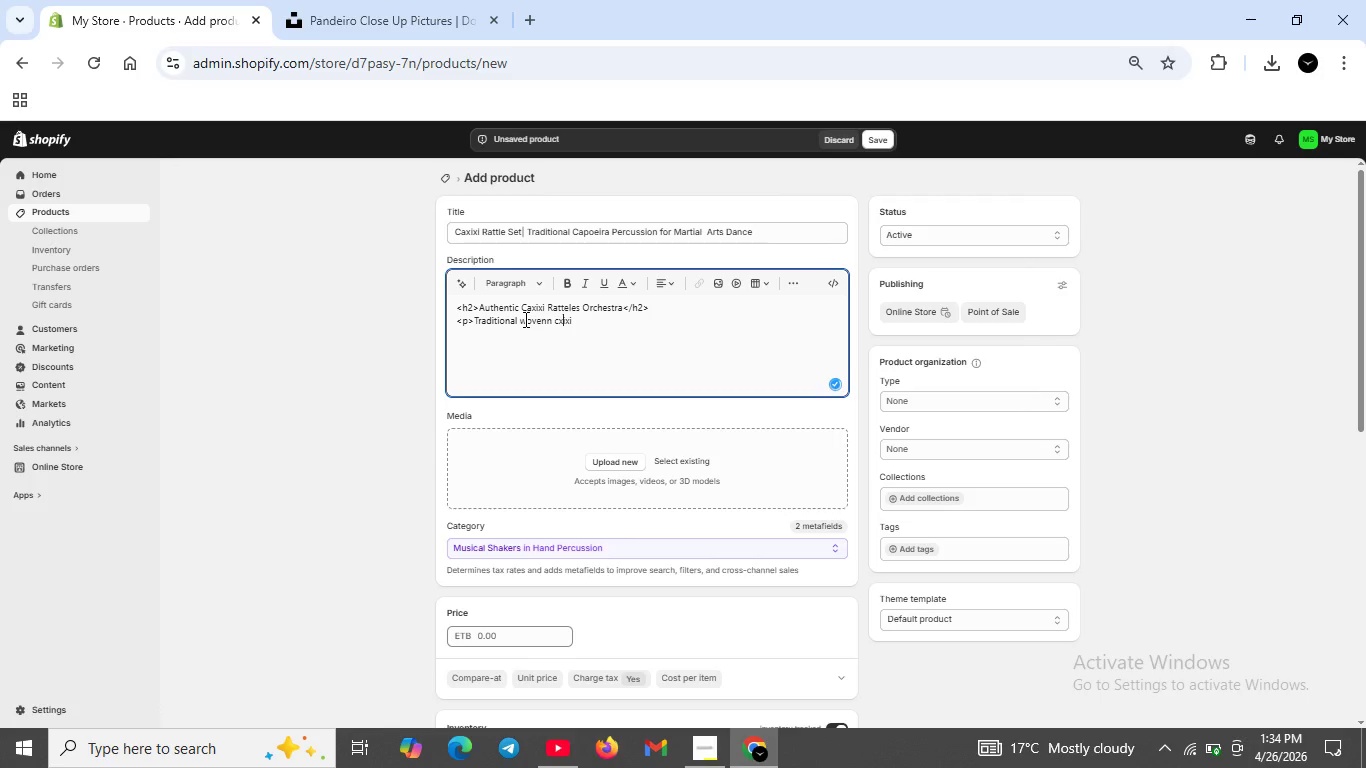 
key(ArrowLeft)
 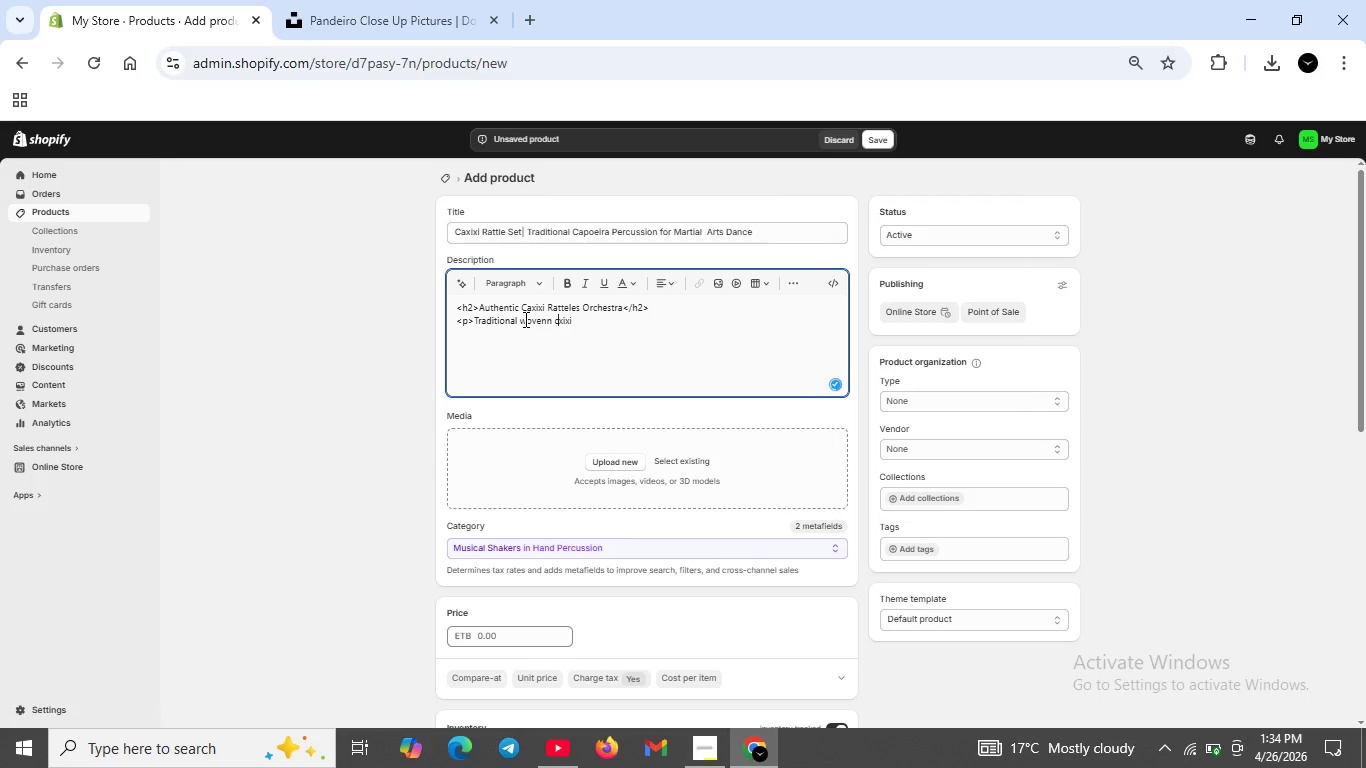 
key(A)
 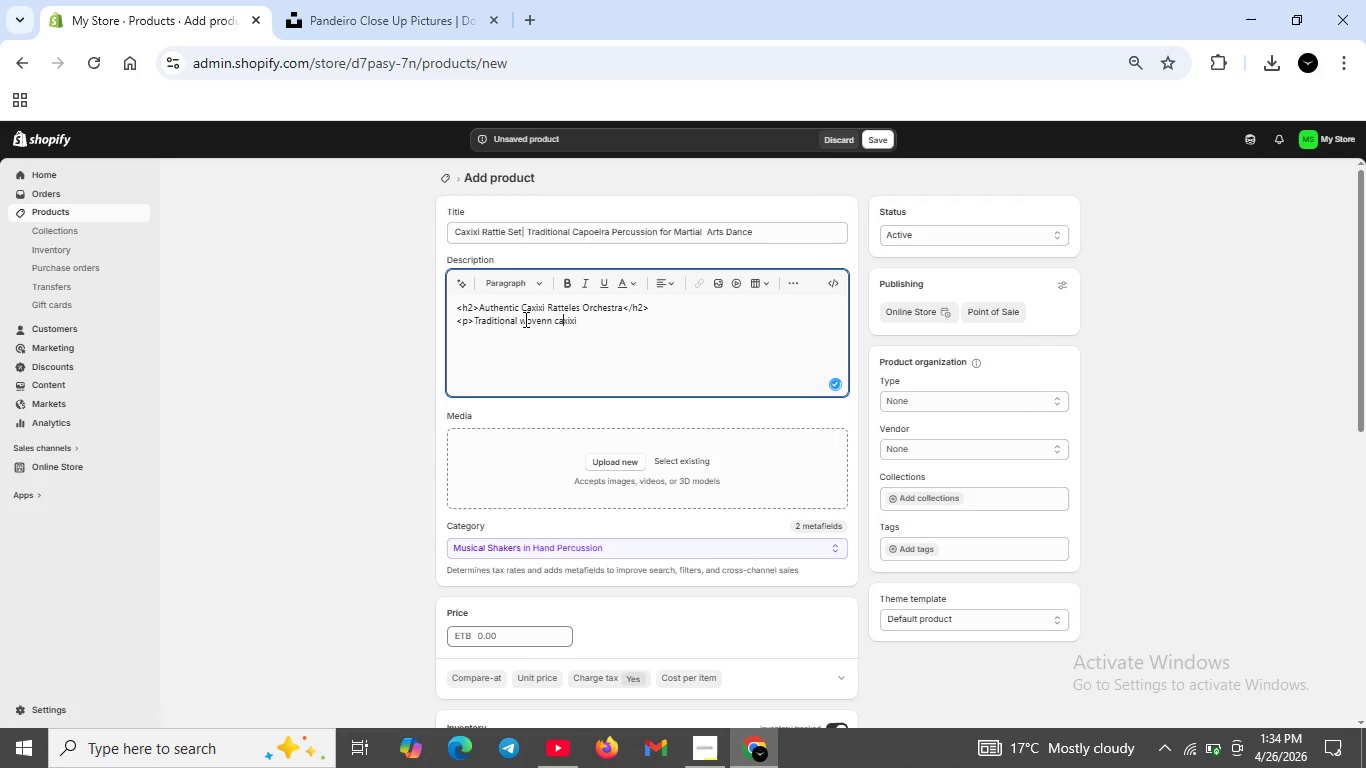 
key(ArrowRight)
 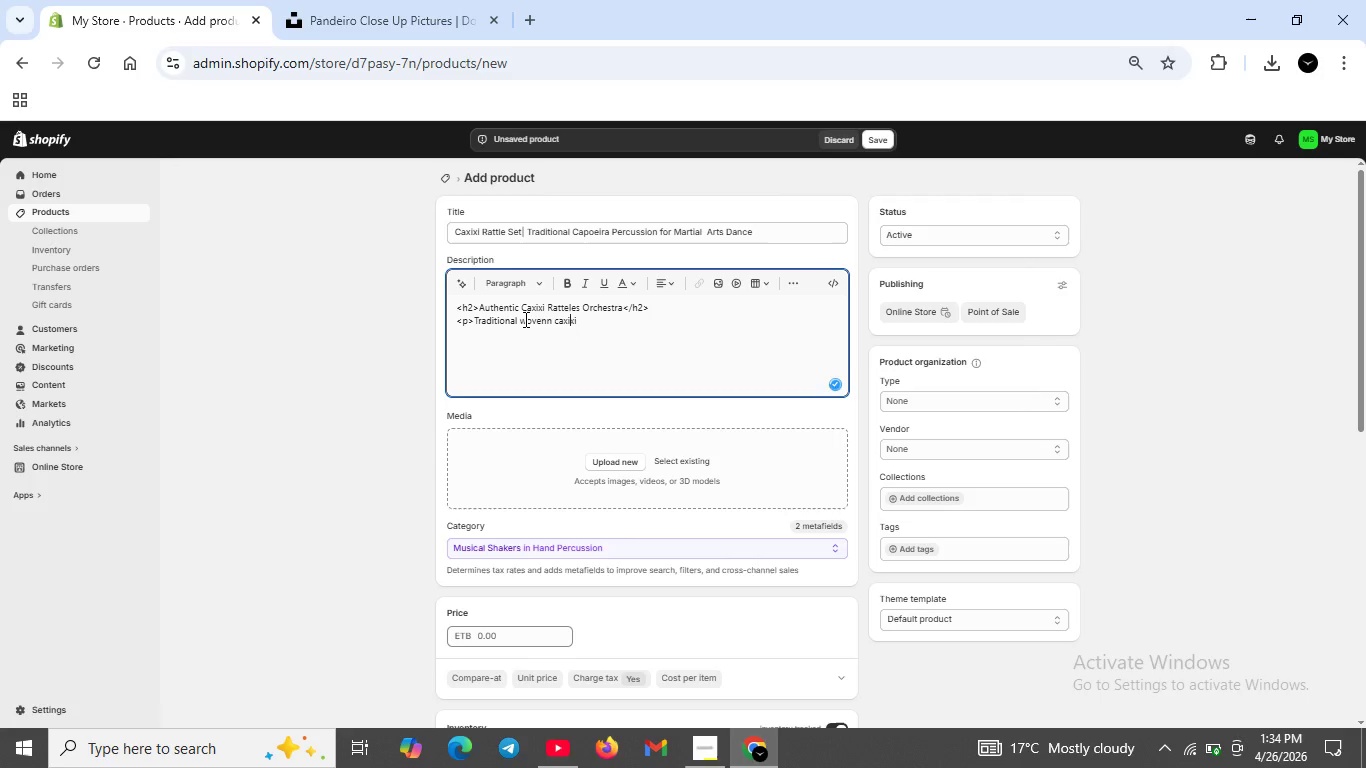 
key(ArrowRight)
 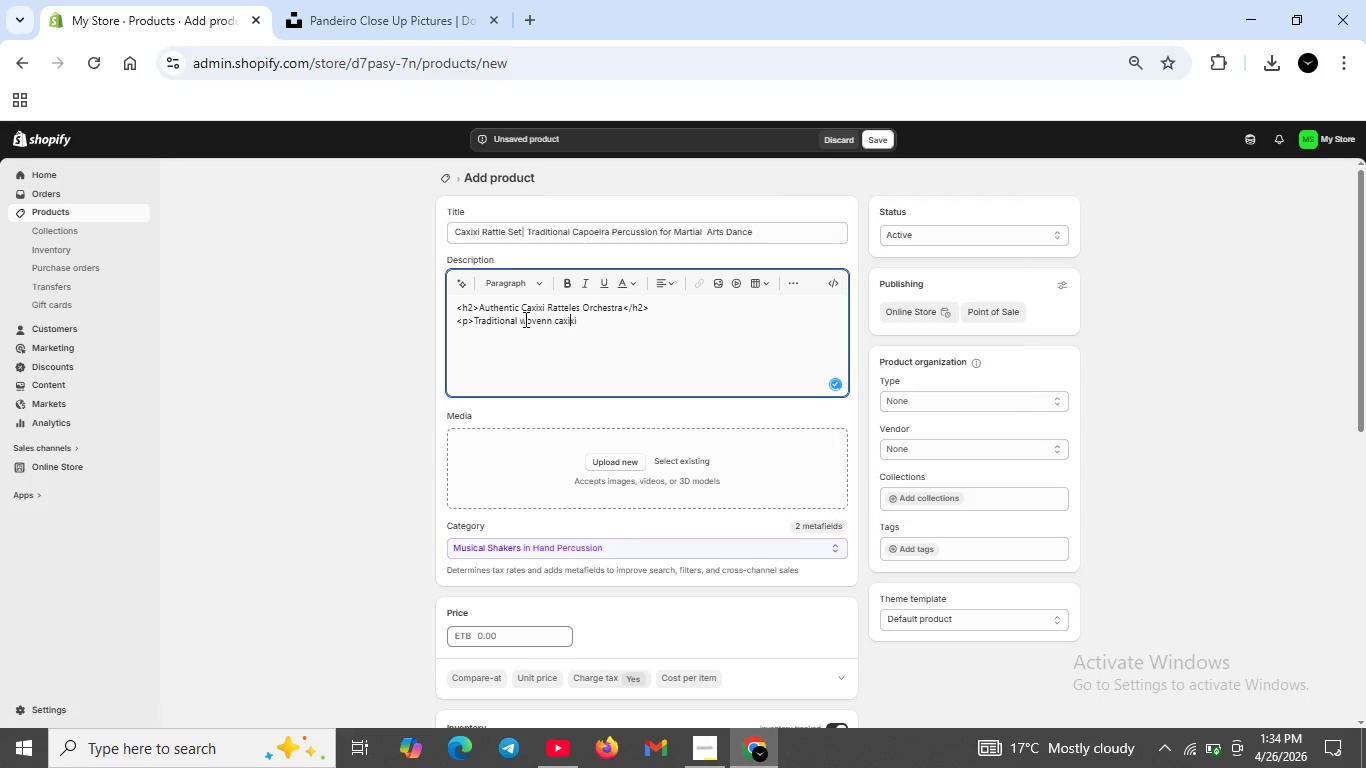 
key(ArrowRight)
 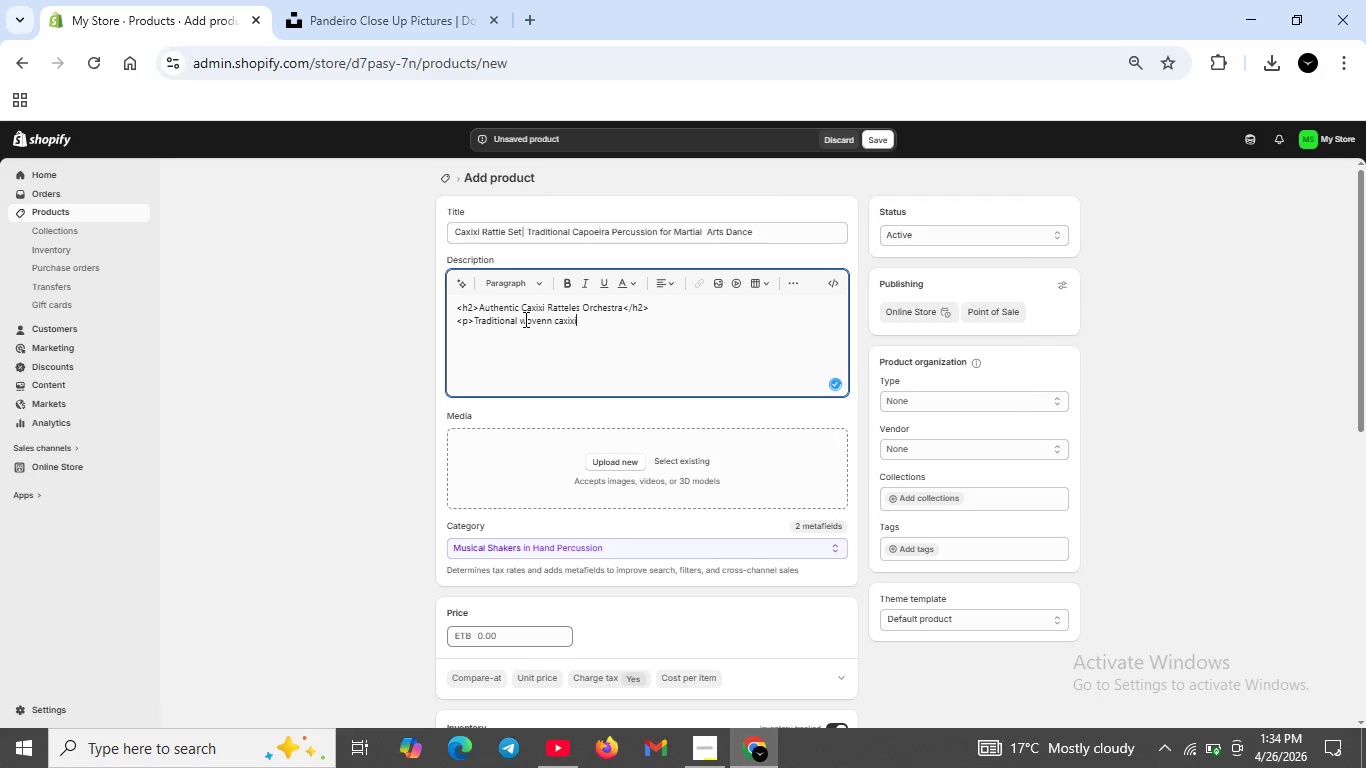 
key(ArrowRight)
 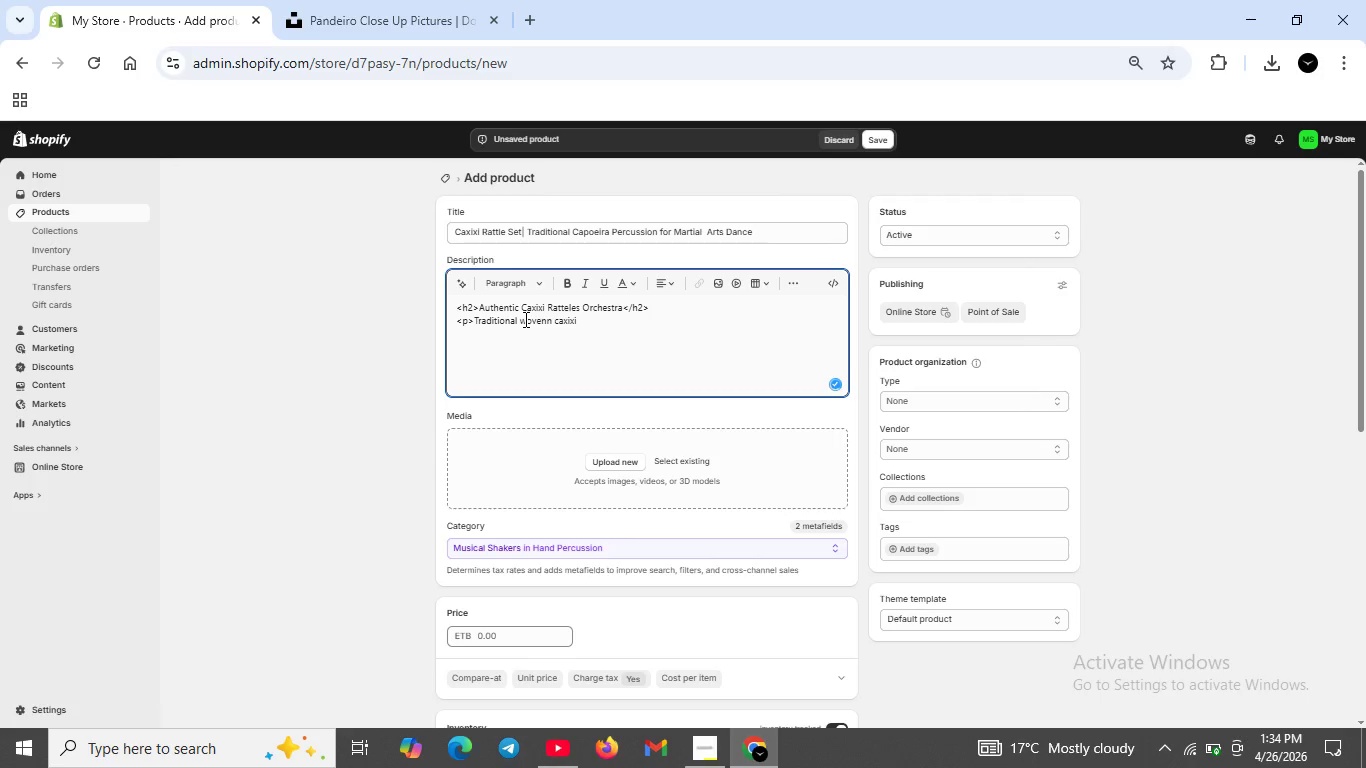 
key(Space)
 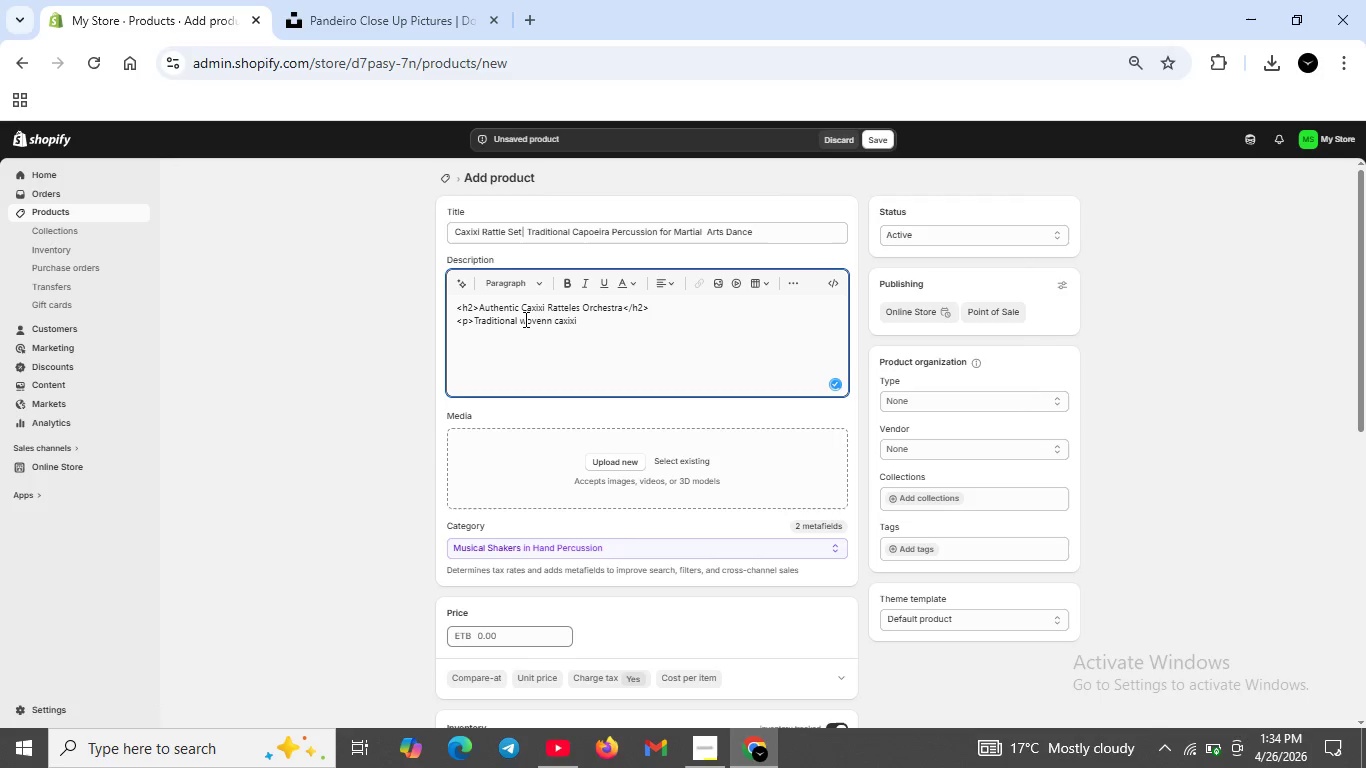 
type( rattles filled with ss)
key(Backspace)
type(eeds. Played smultneously with theberimbau to create rythmic)
 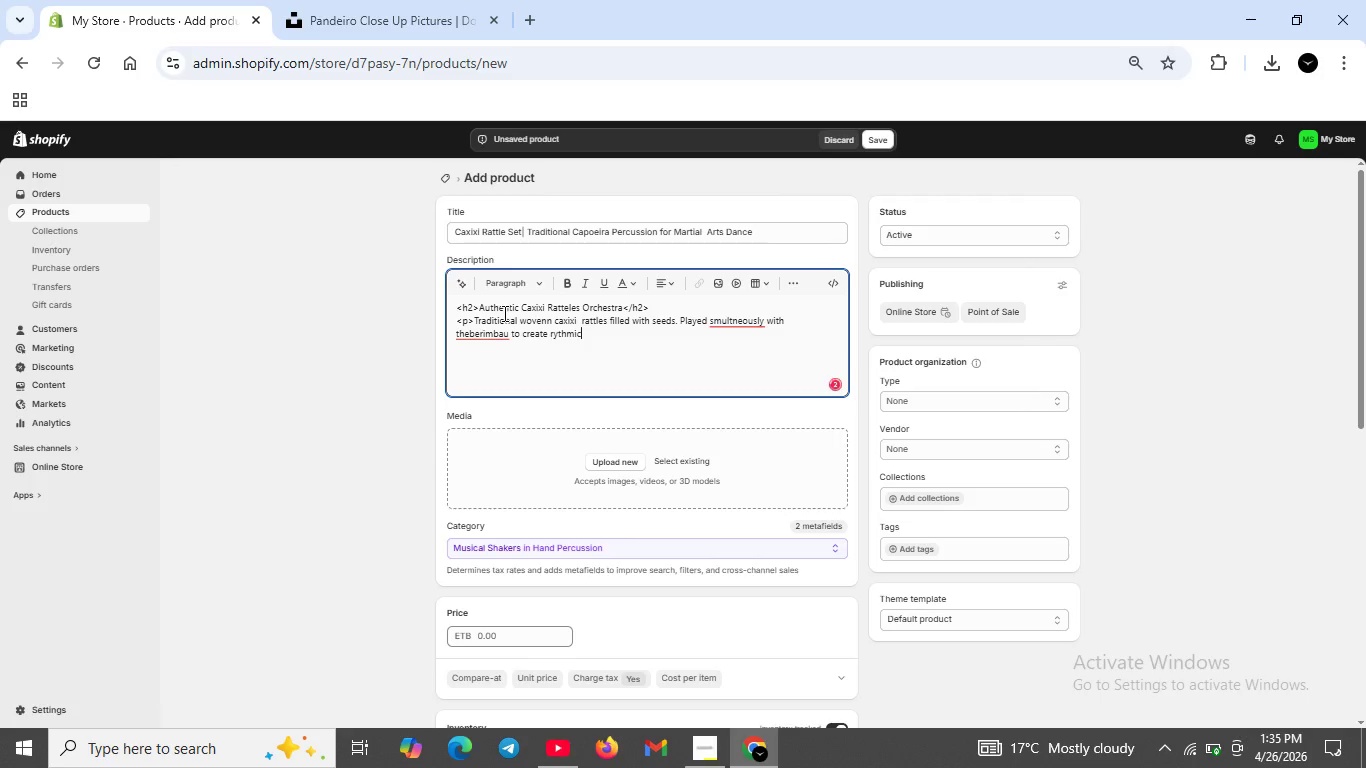 
type( accomainiment . Essential for coo)
key(Backspace)
type(p)
 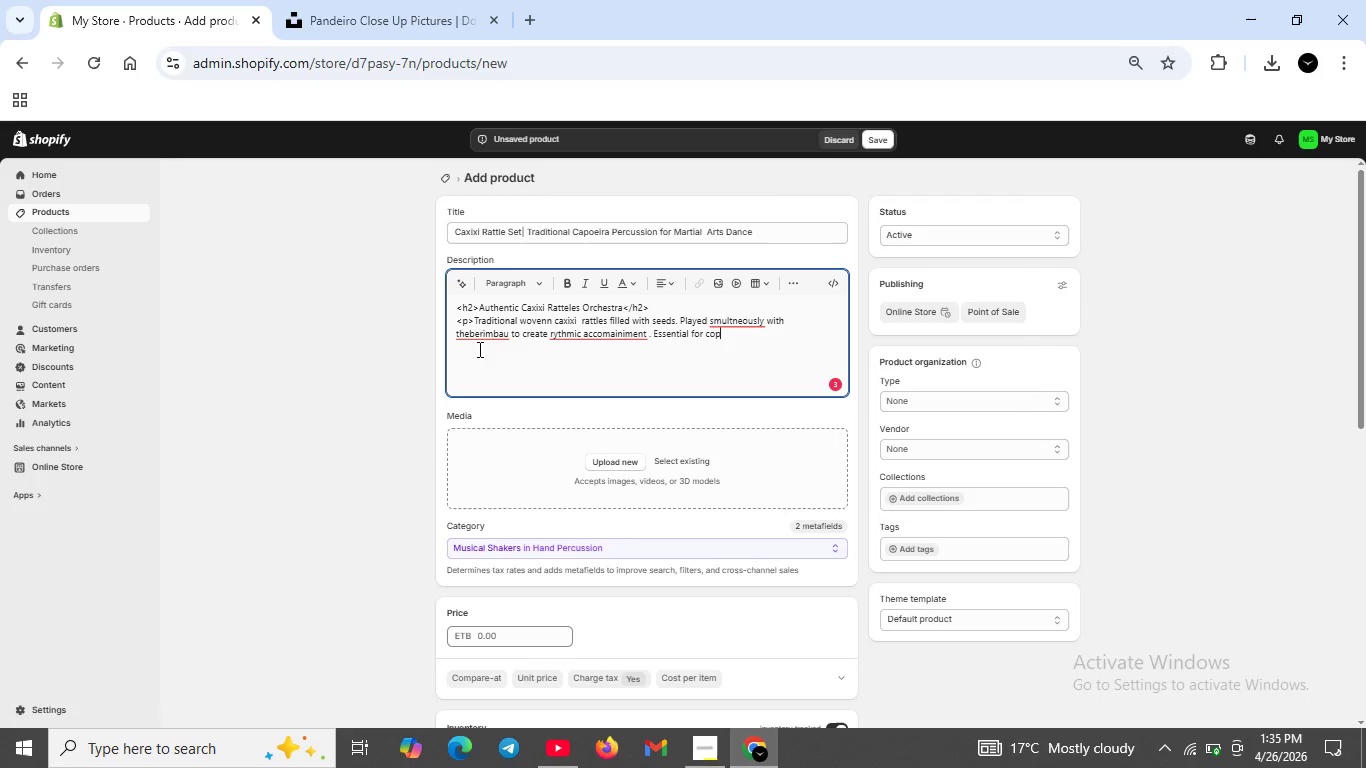 
left_click([465, 338])
 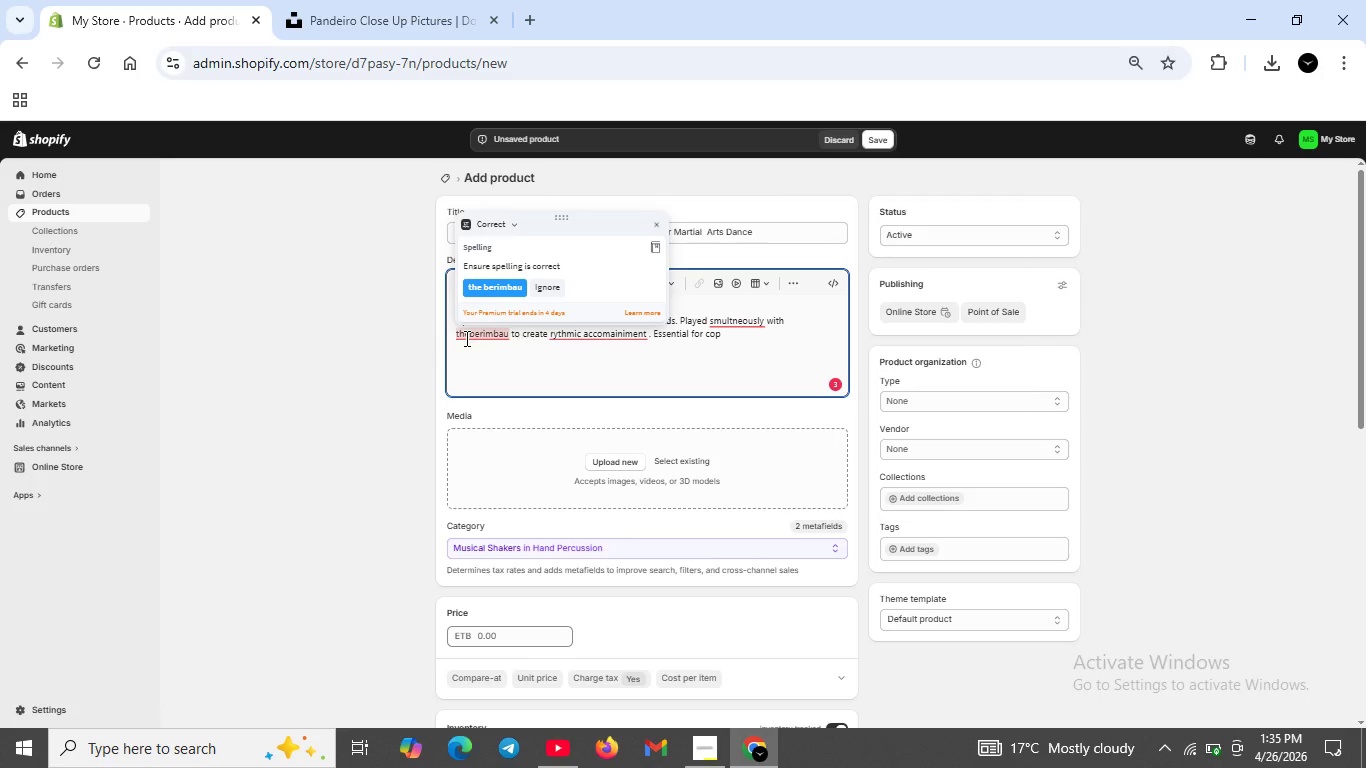 
key(ArrowRight)
 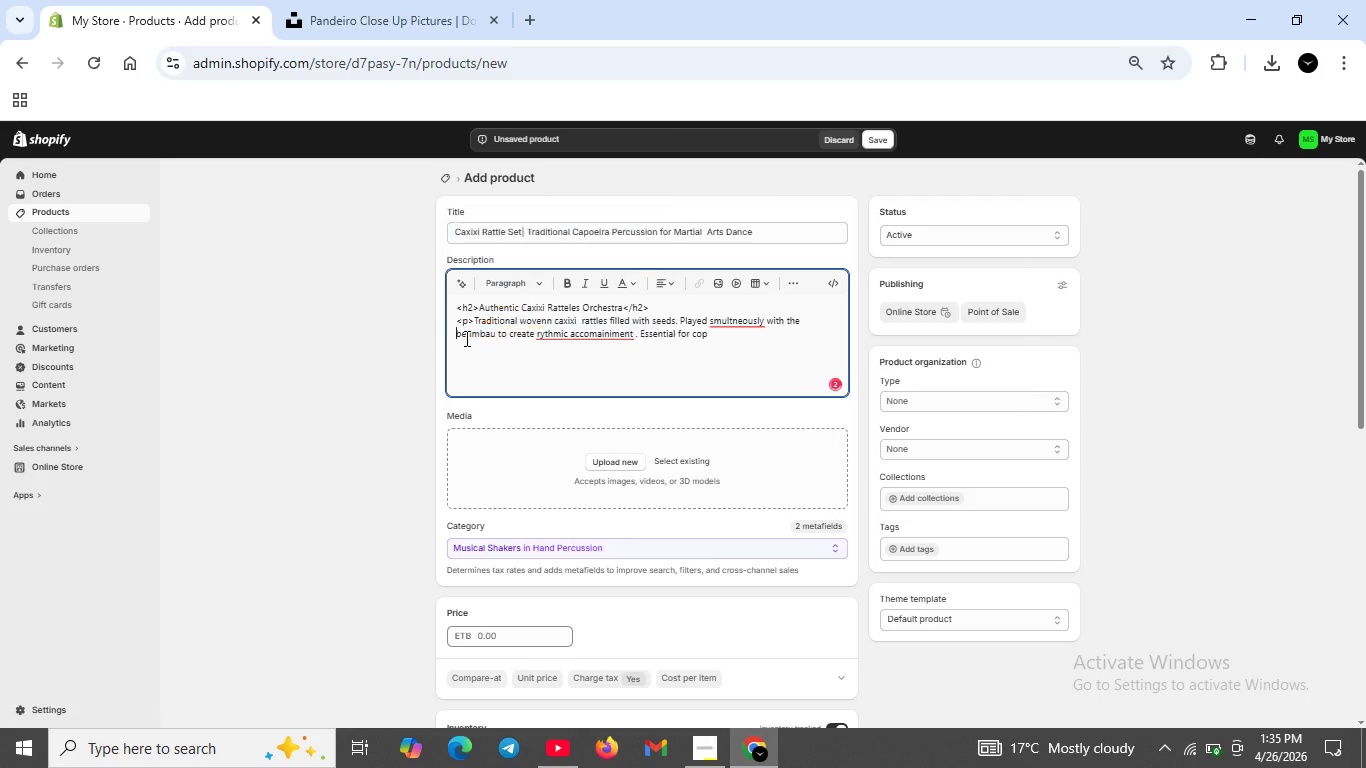 
key(Space)
 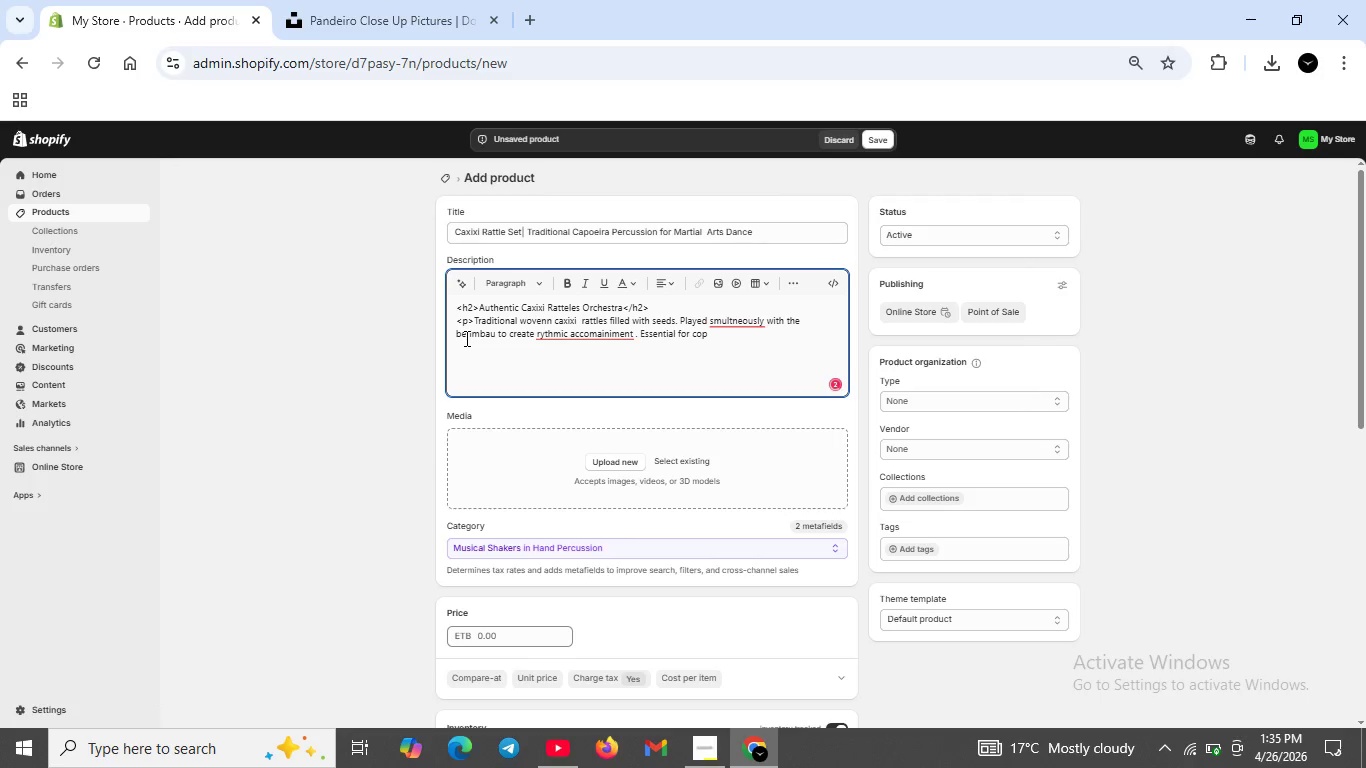 
hold_key(key=ArrowRight, duration=1.42)
 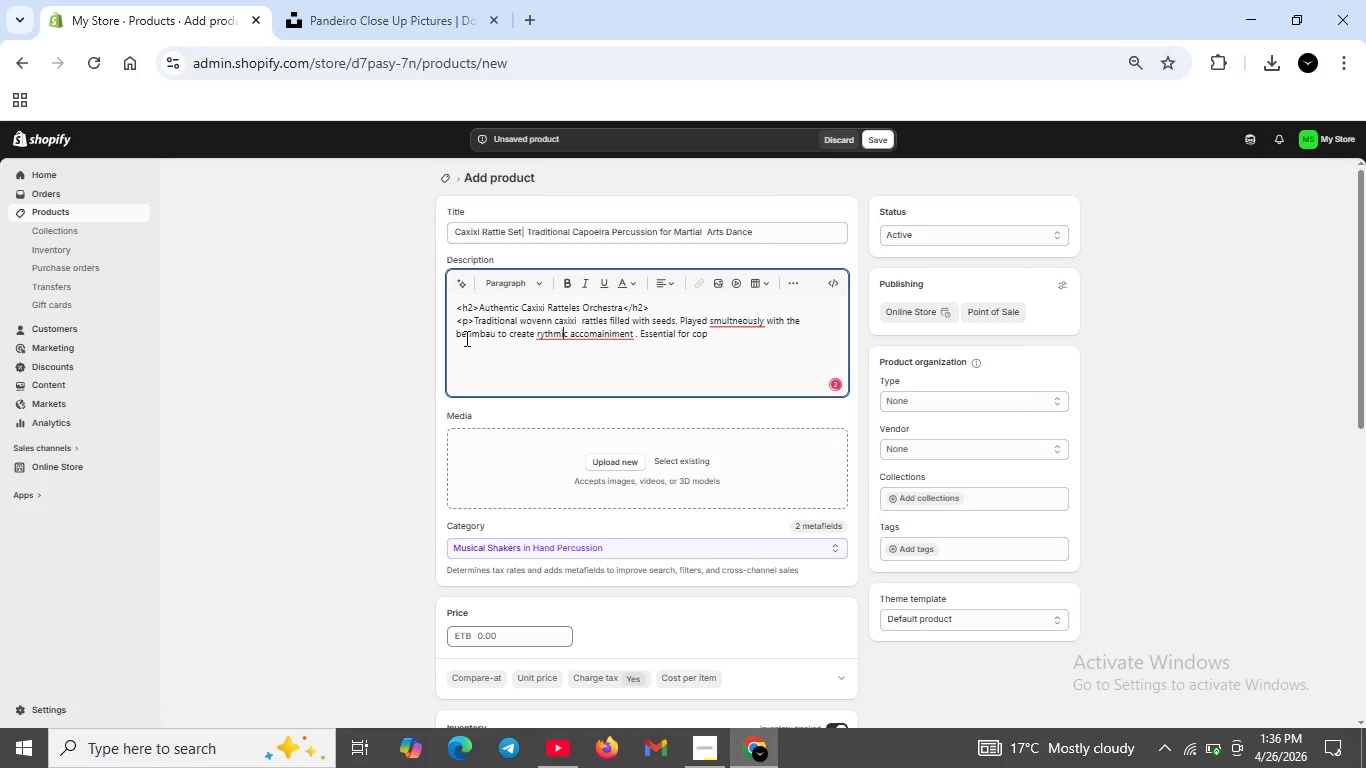 
key(ArrowRight)
 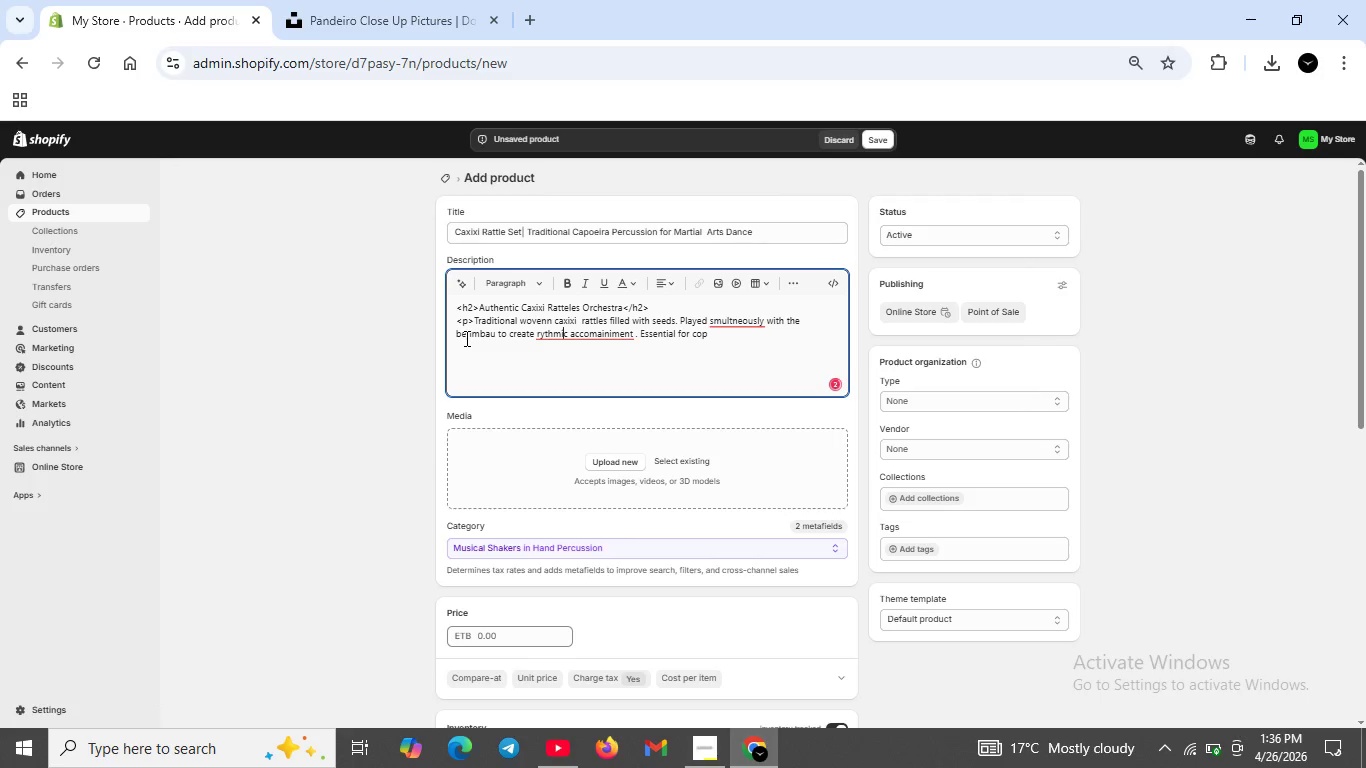 
key(ArrowRight)
 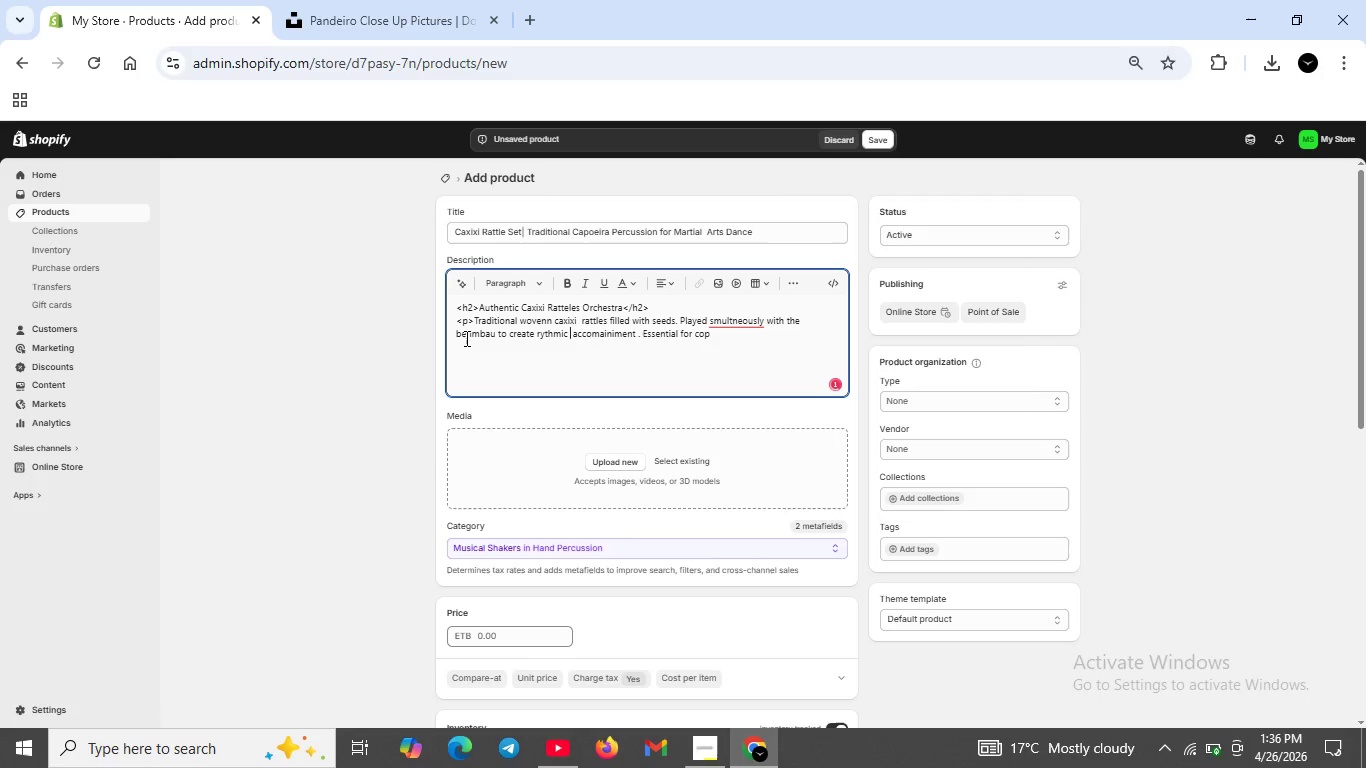 
key(Space)
 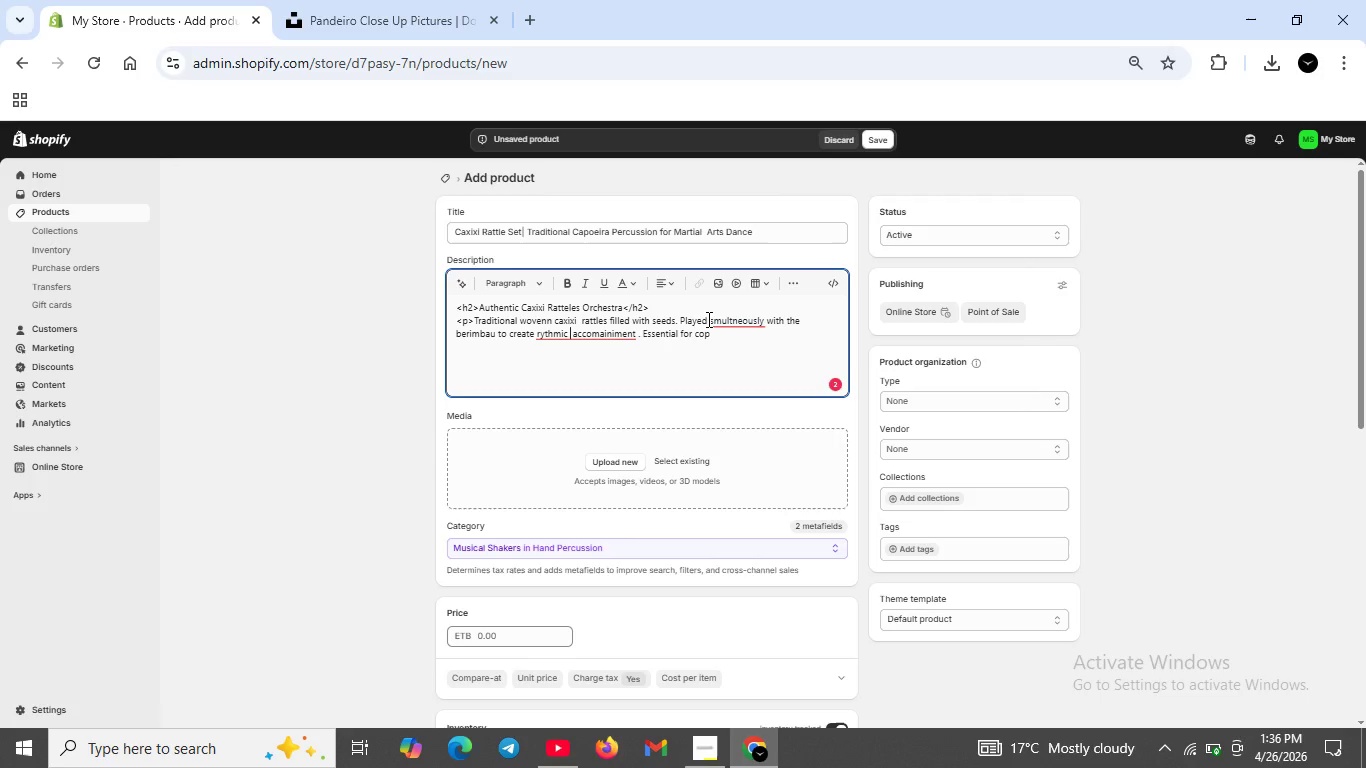 
wait(8.5)
 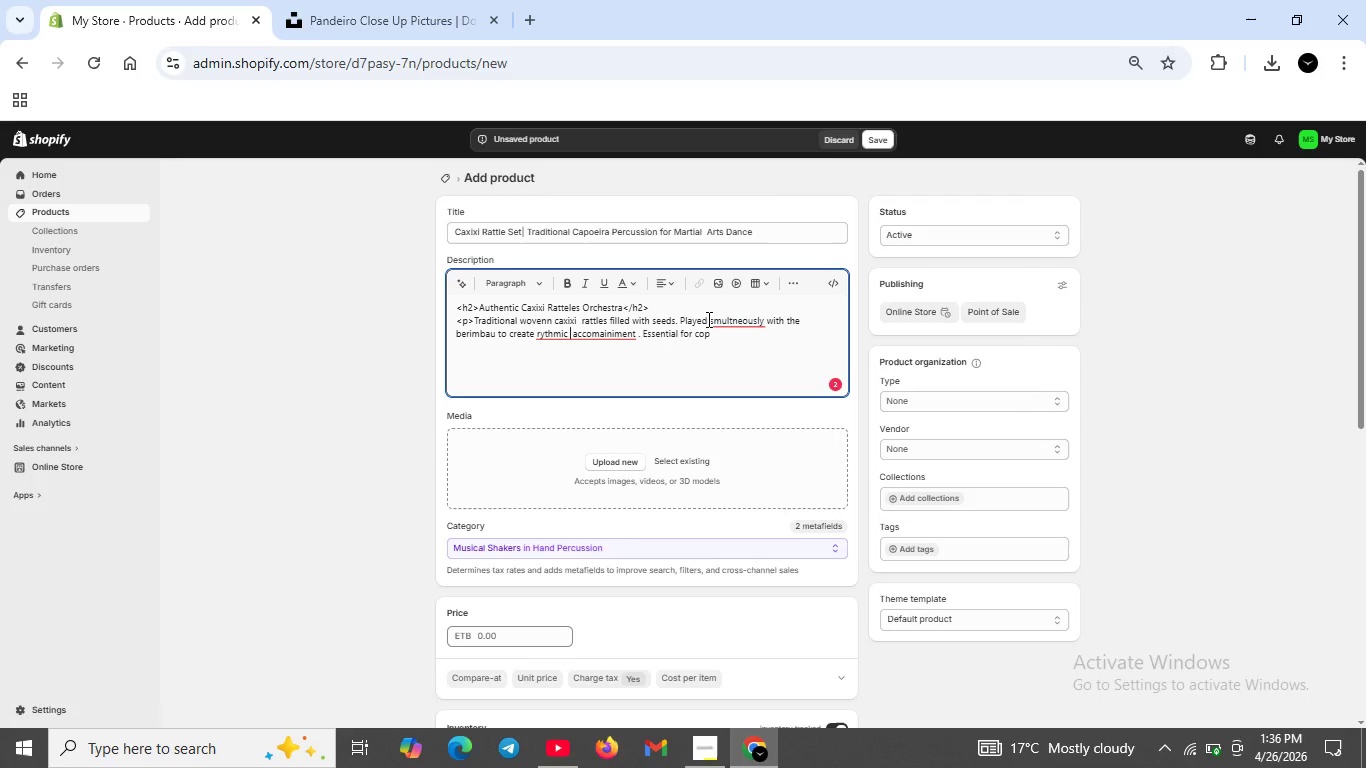 
left_click([712, 323])
 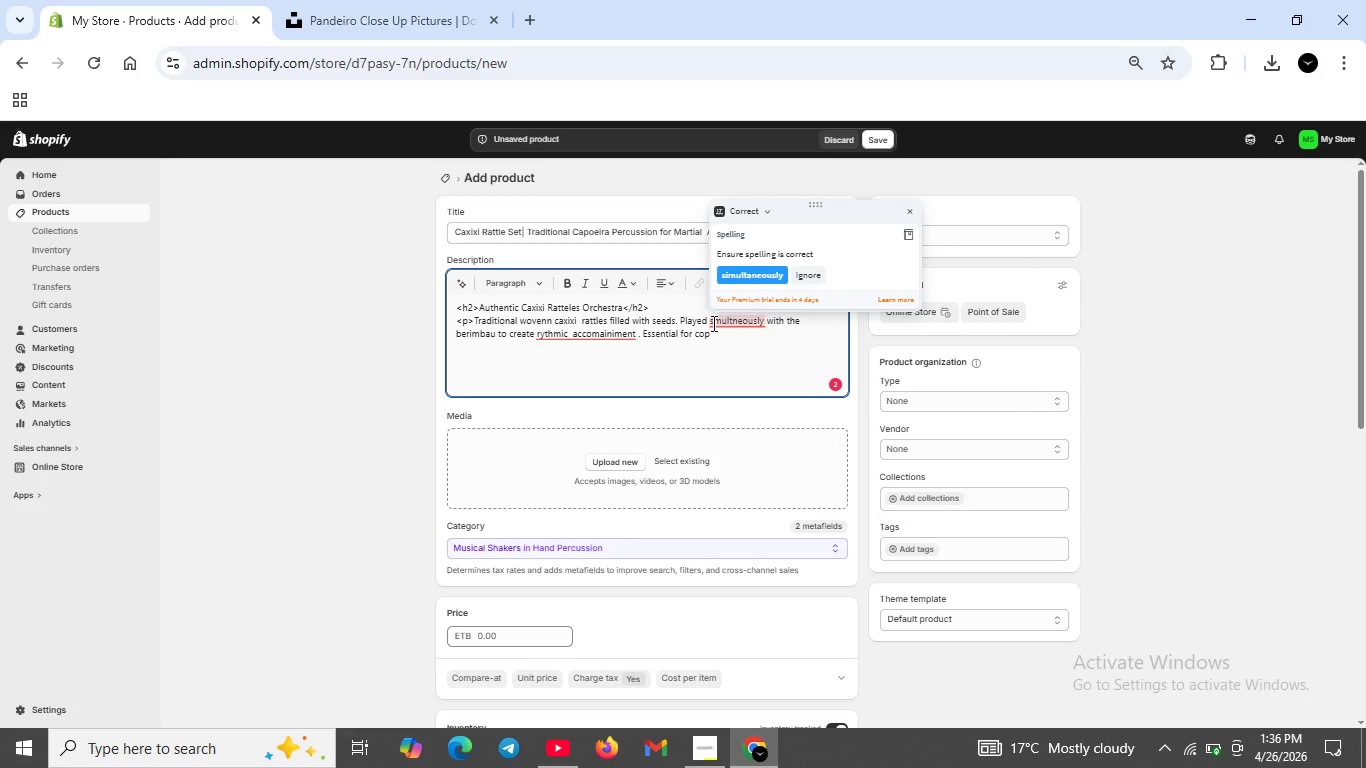 
key(I)
 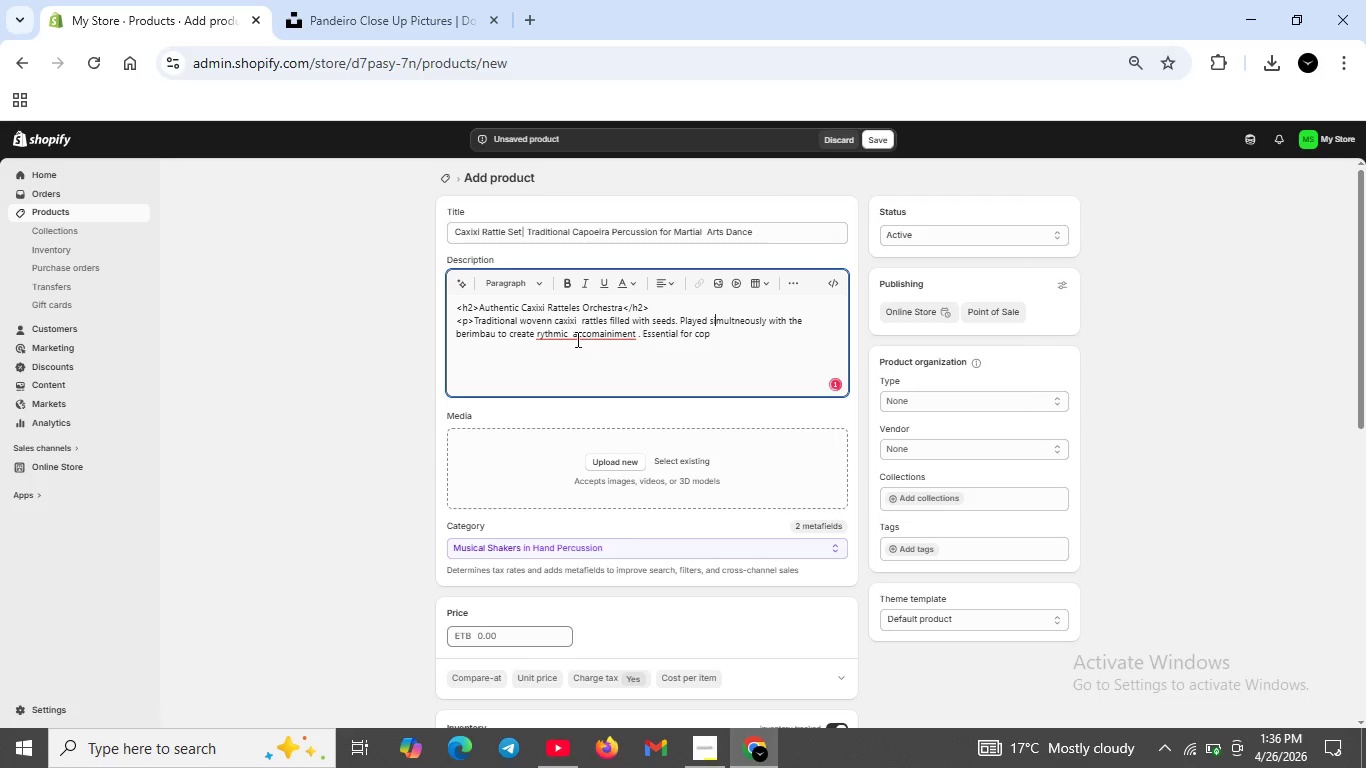 
left_click([570, 338])
 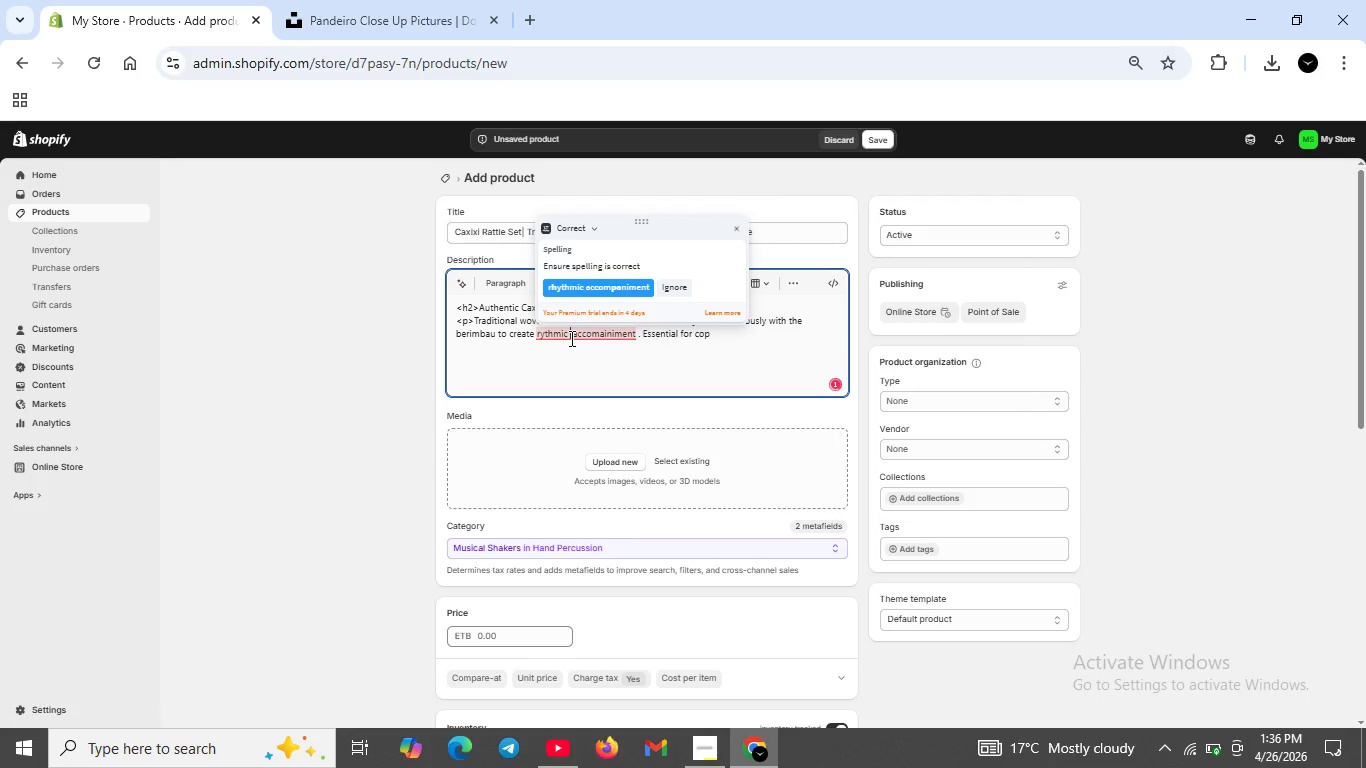 
key(Backspace)
 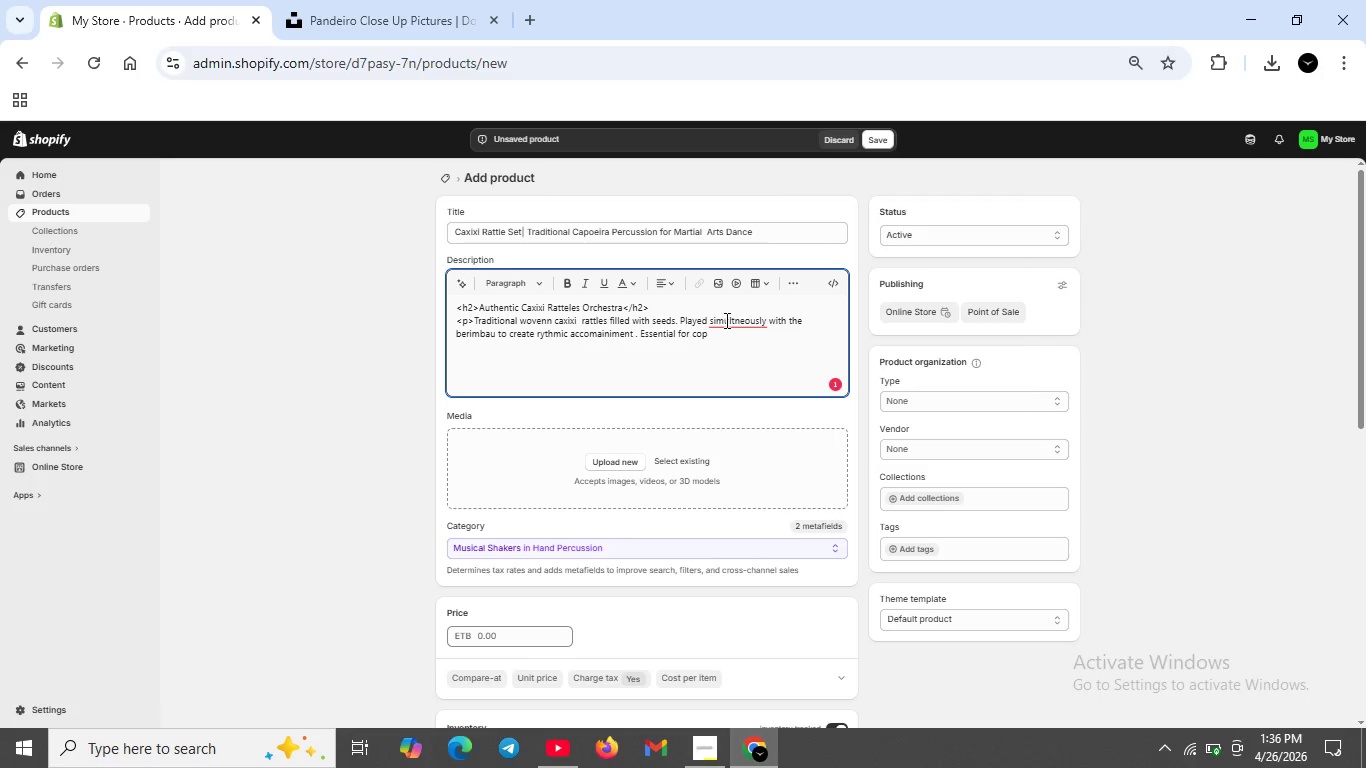 
left_click([735, 321])
 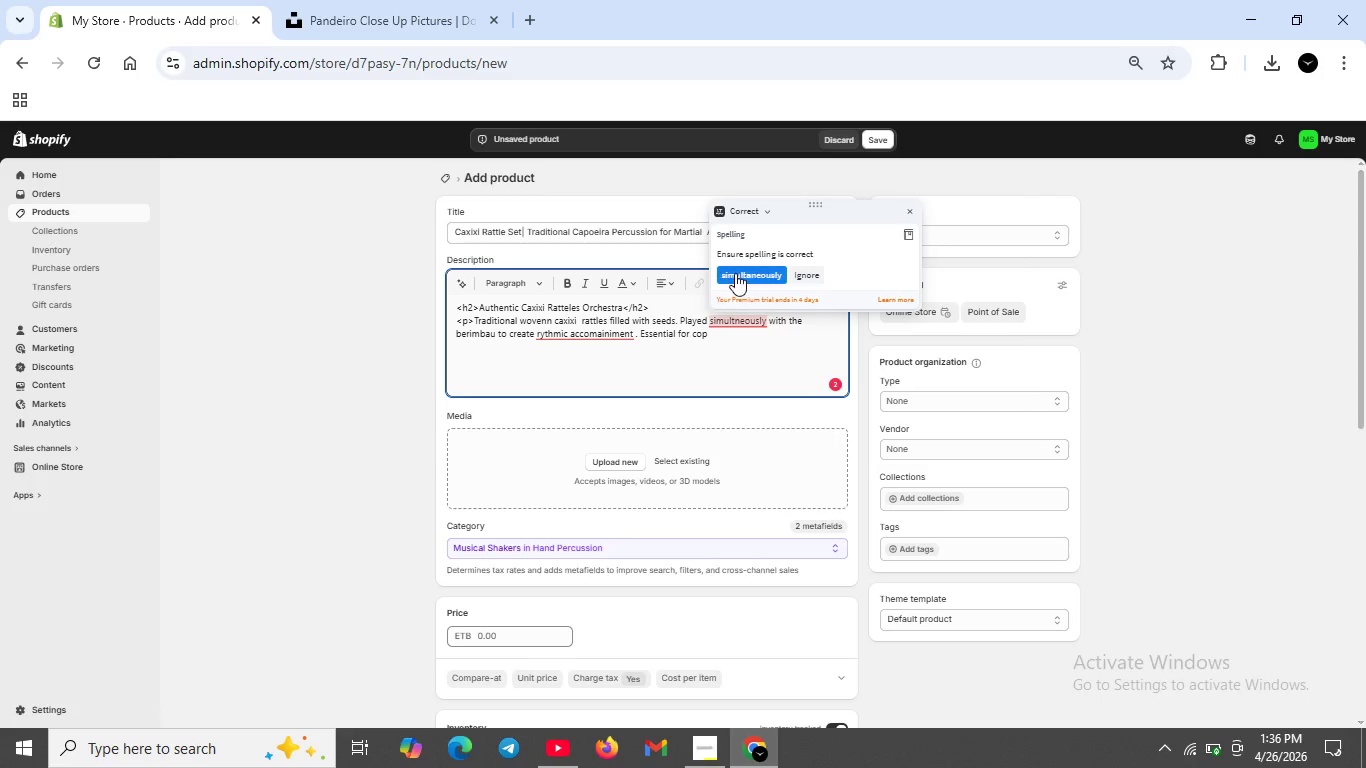 
left_click([735, 273])
 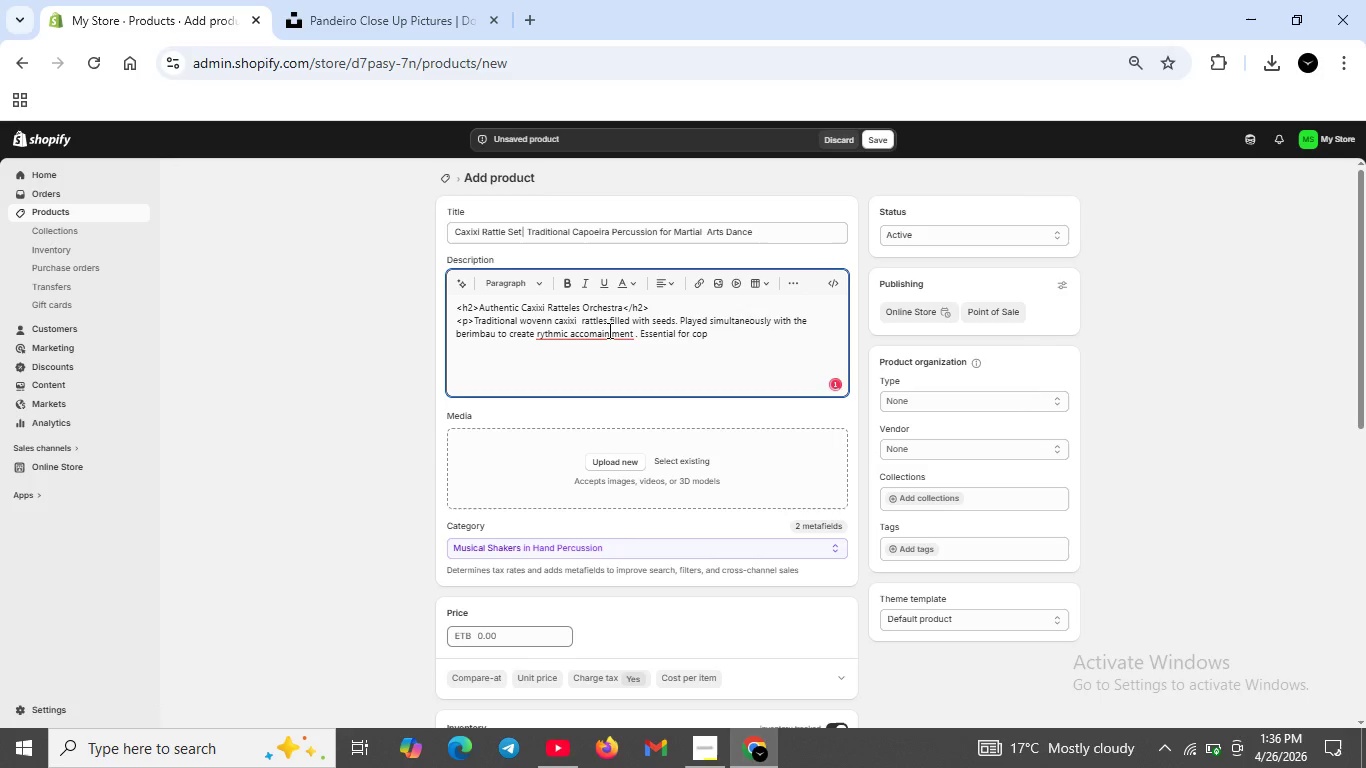 
left_click([608, 330])
 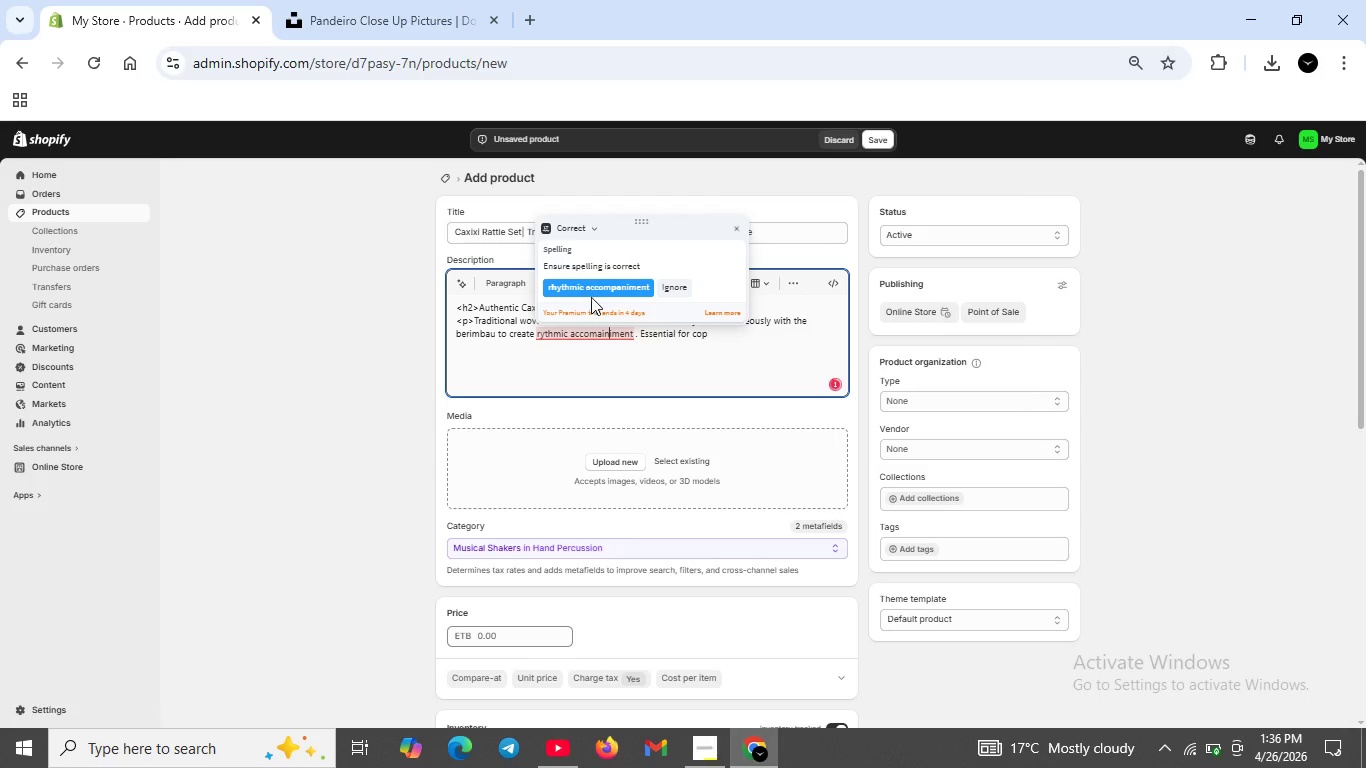 
left_click([591, 297])
 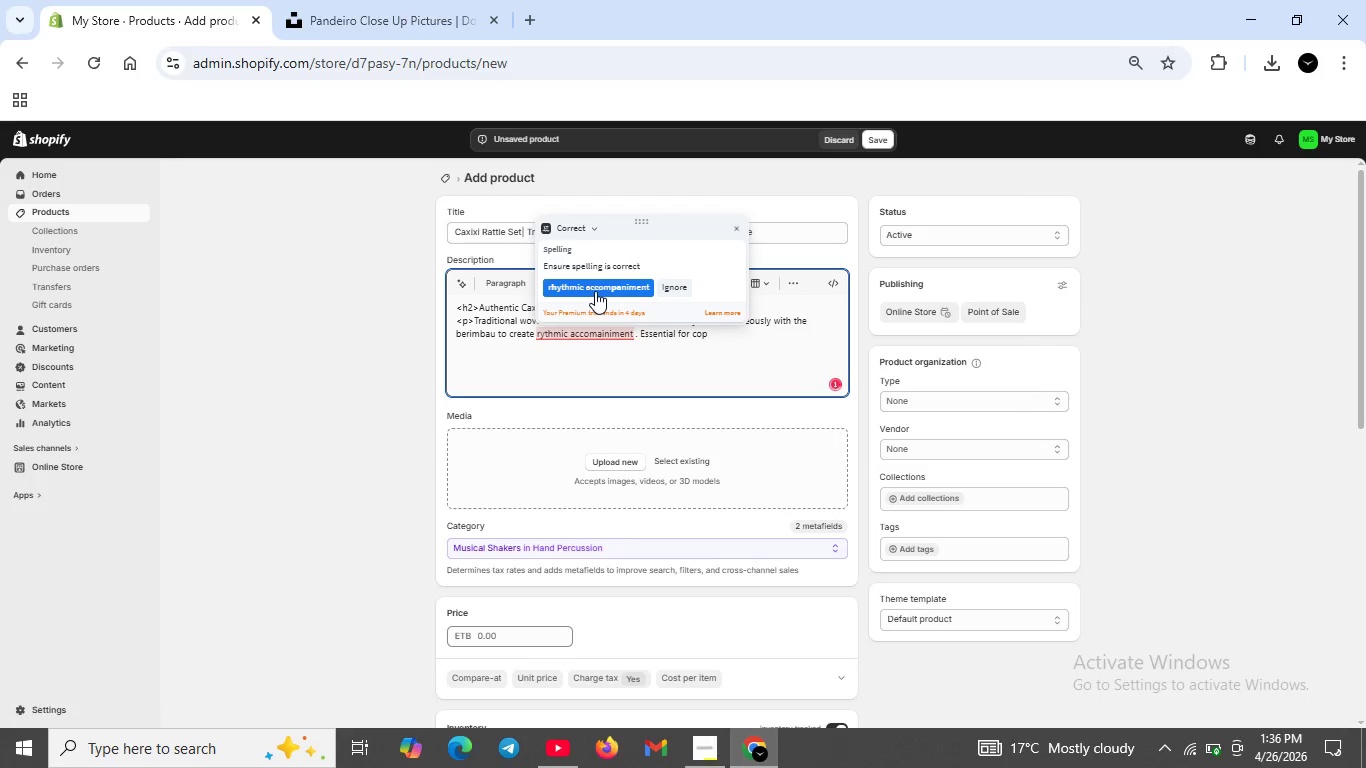 
left_click([595, 291])
 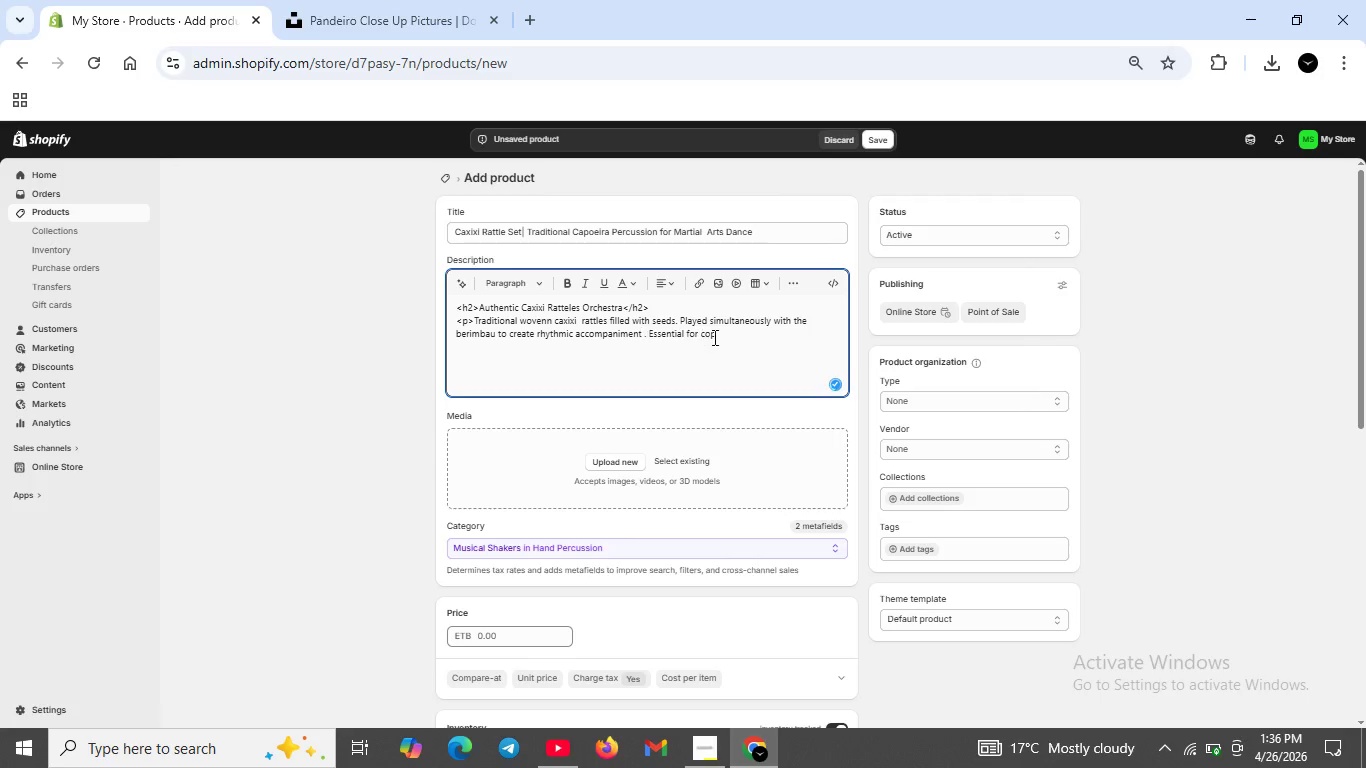 
left_click([716, 337])
 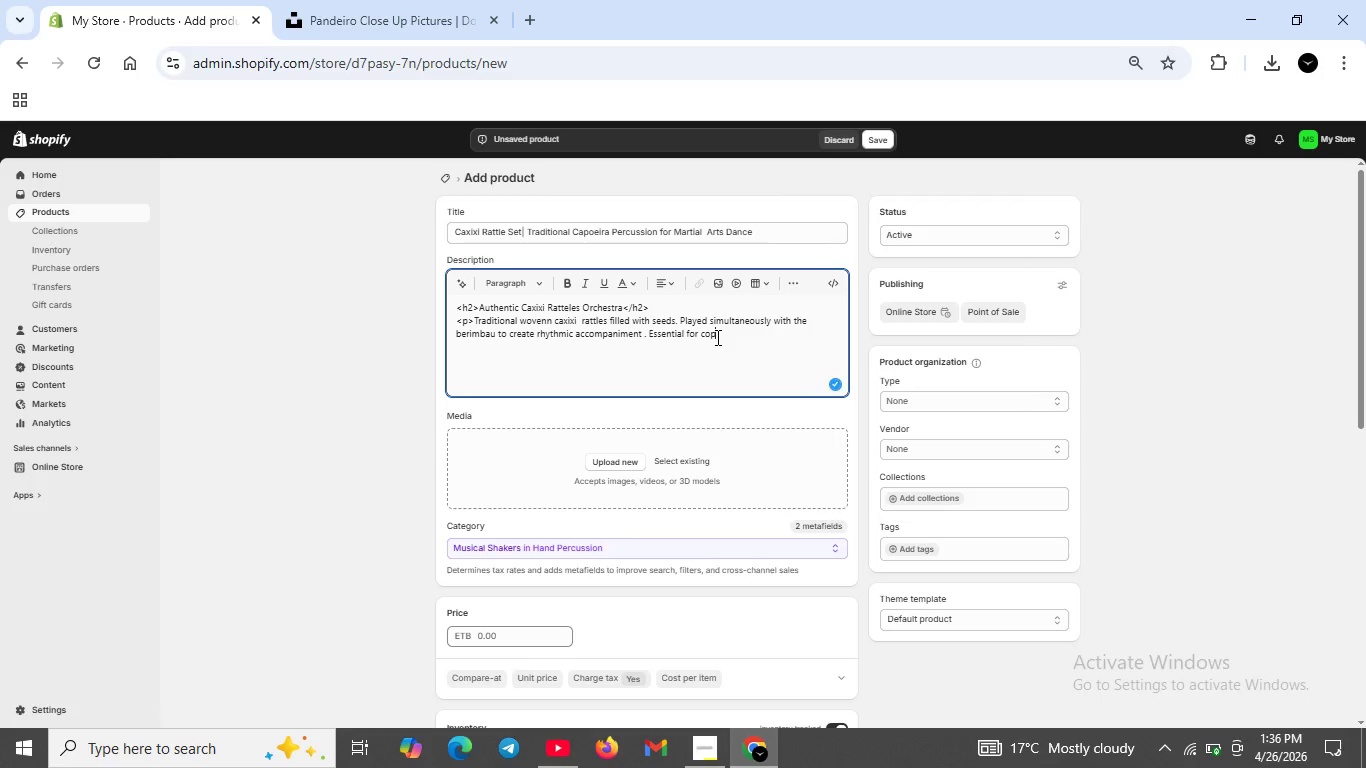 
wait(5.76)
 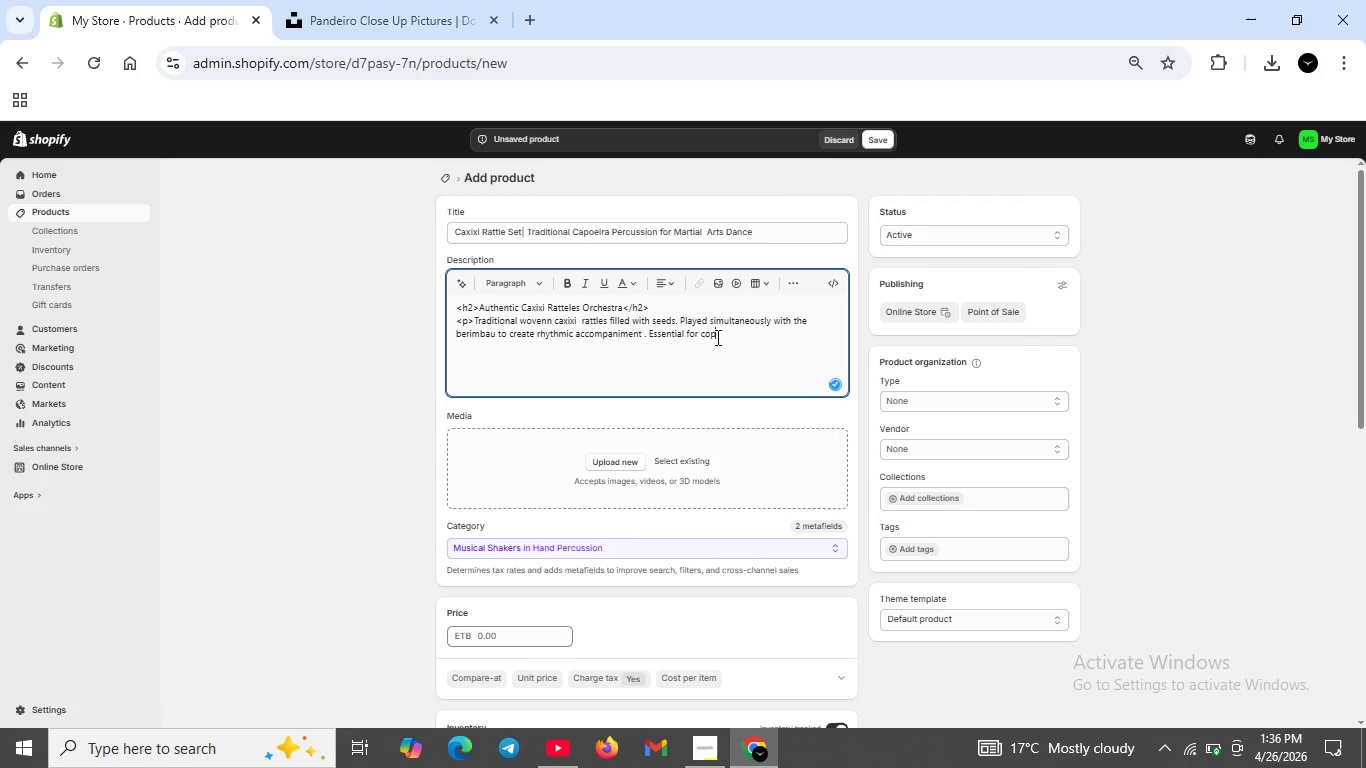 
type(oeira music)
key(Backspace)
type(c.</p/)
key(Backspace)
type(>)
 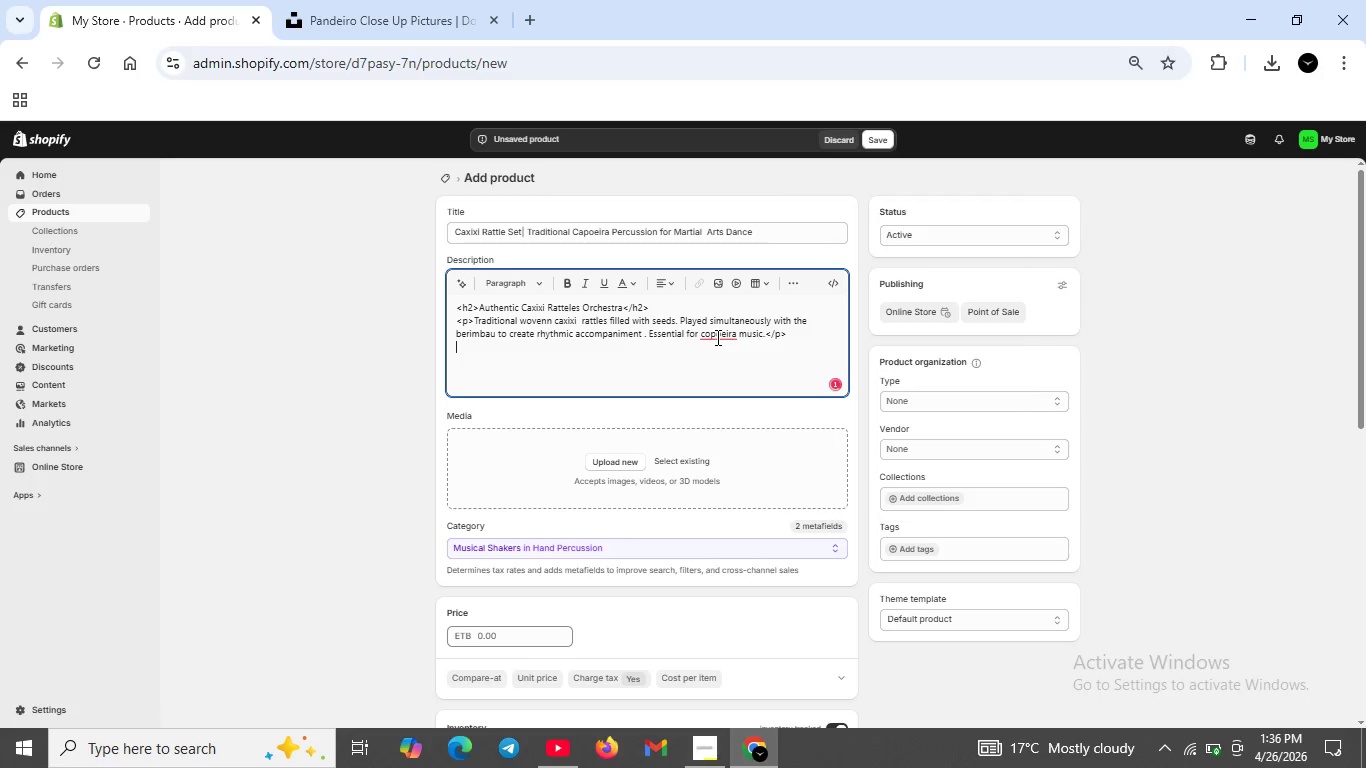 
 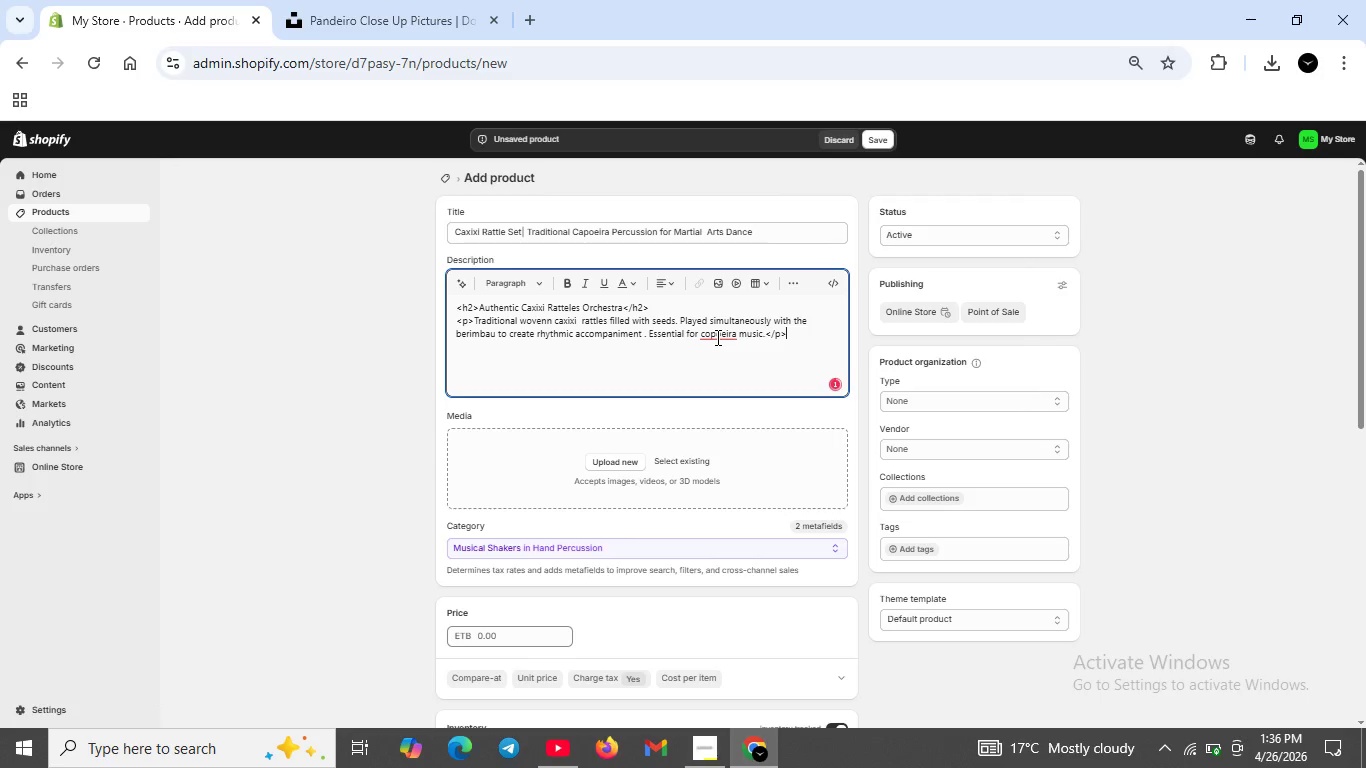 
key(Shift+Enter)
 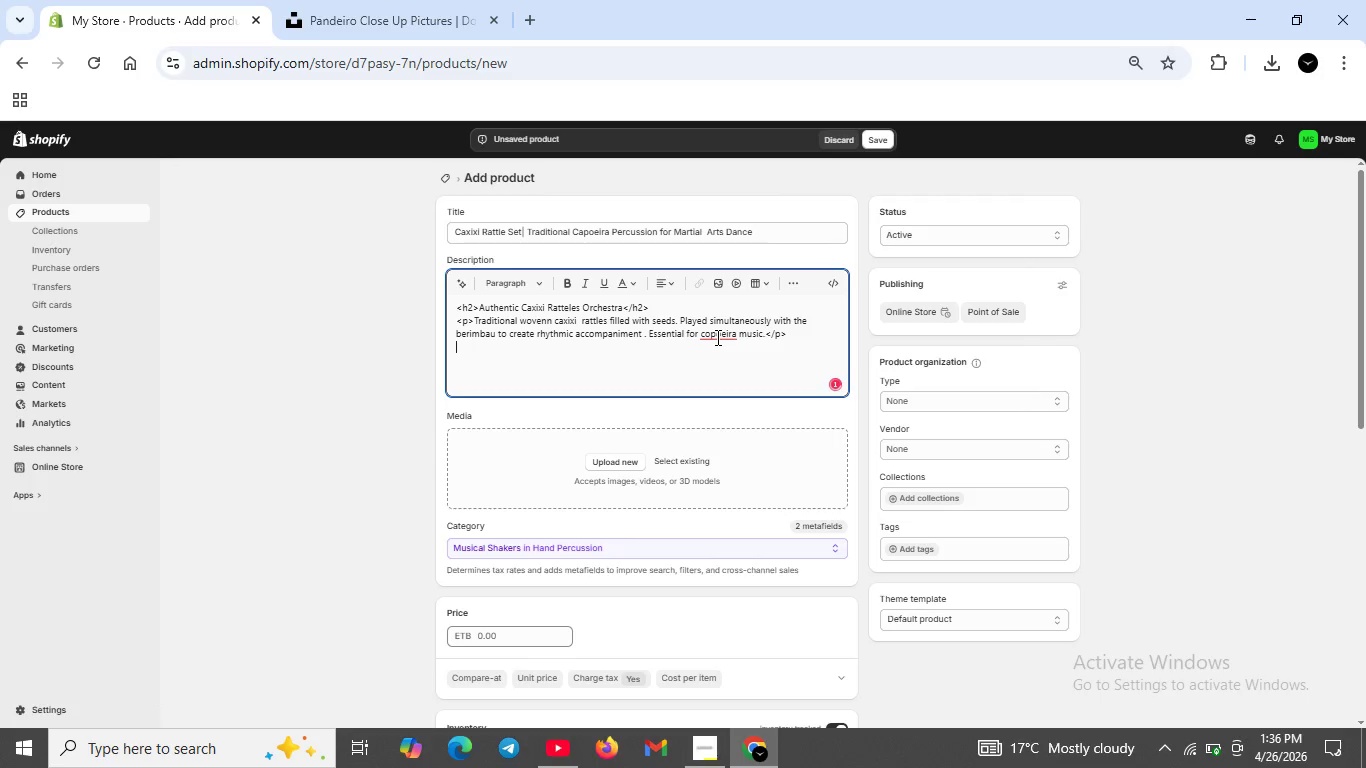 
type(<h3<)
key(Backspace)
type(>What's Include</h3>)
 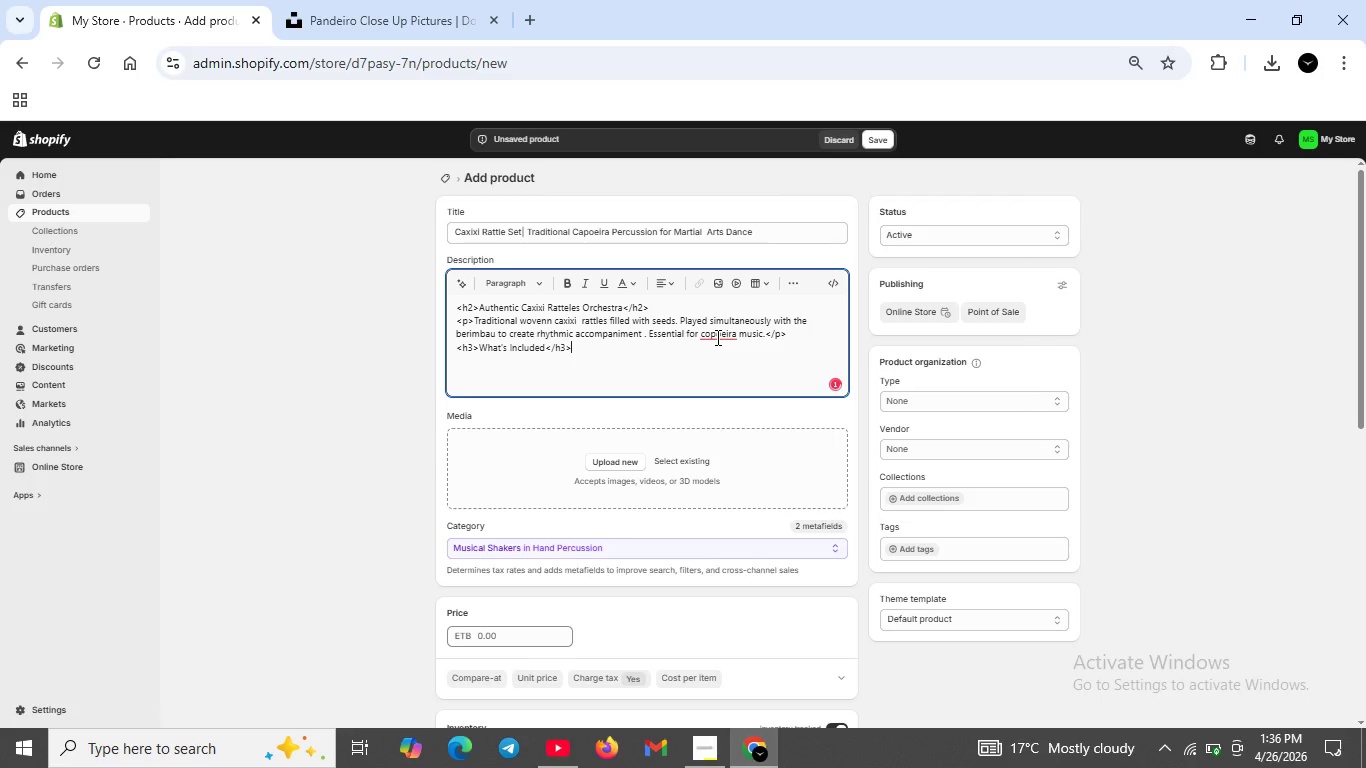 
key(Shift+Enter)
 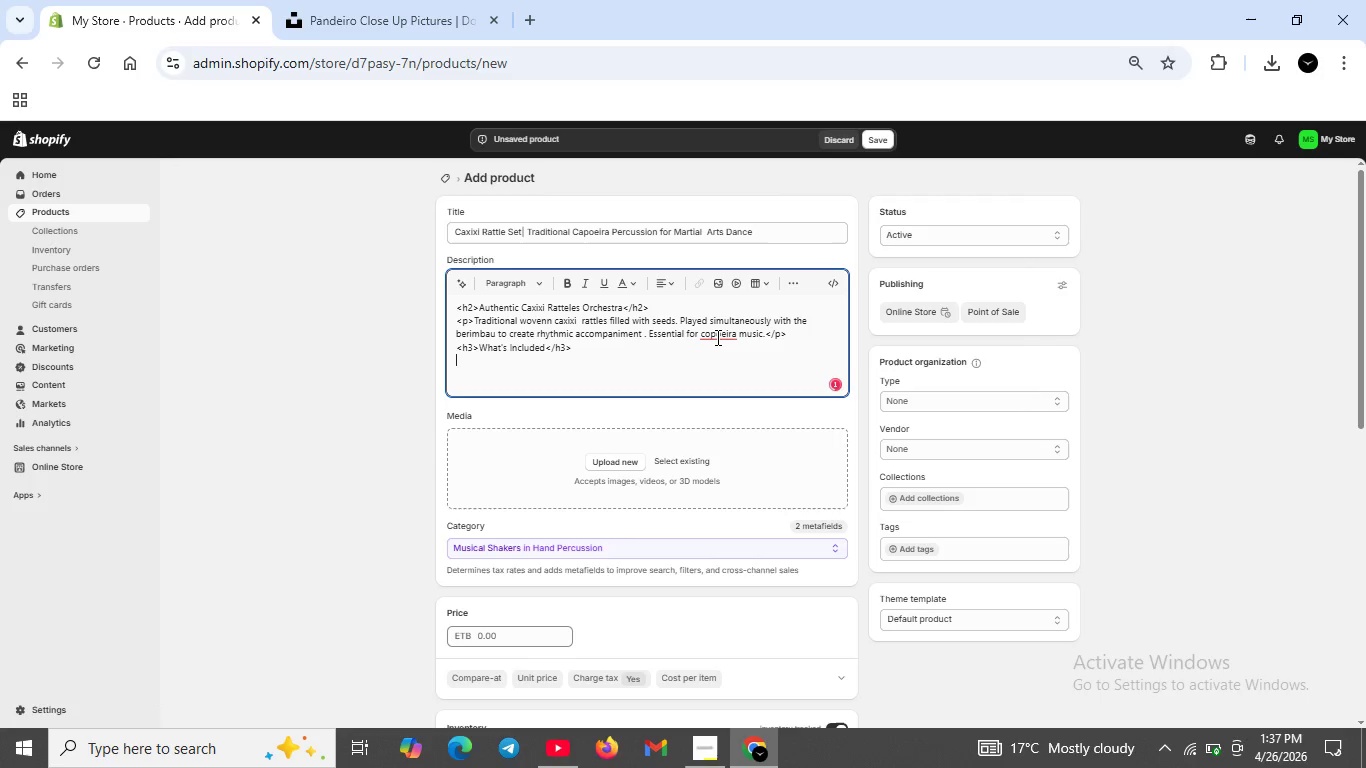 
type(<ul>)
 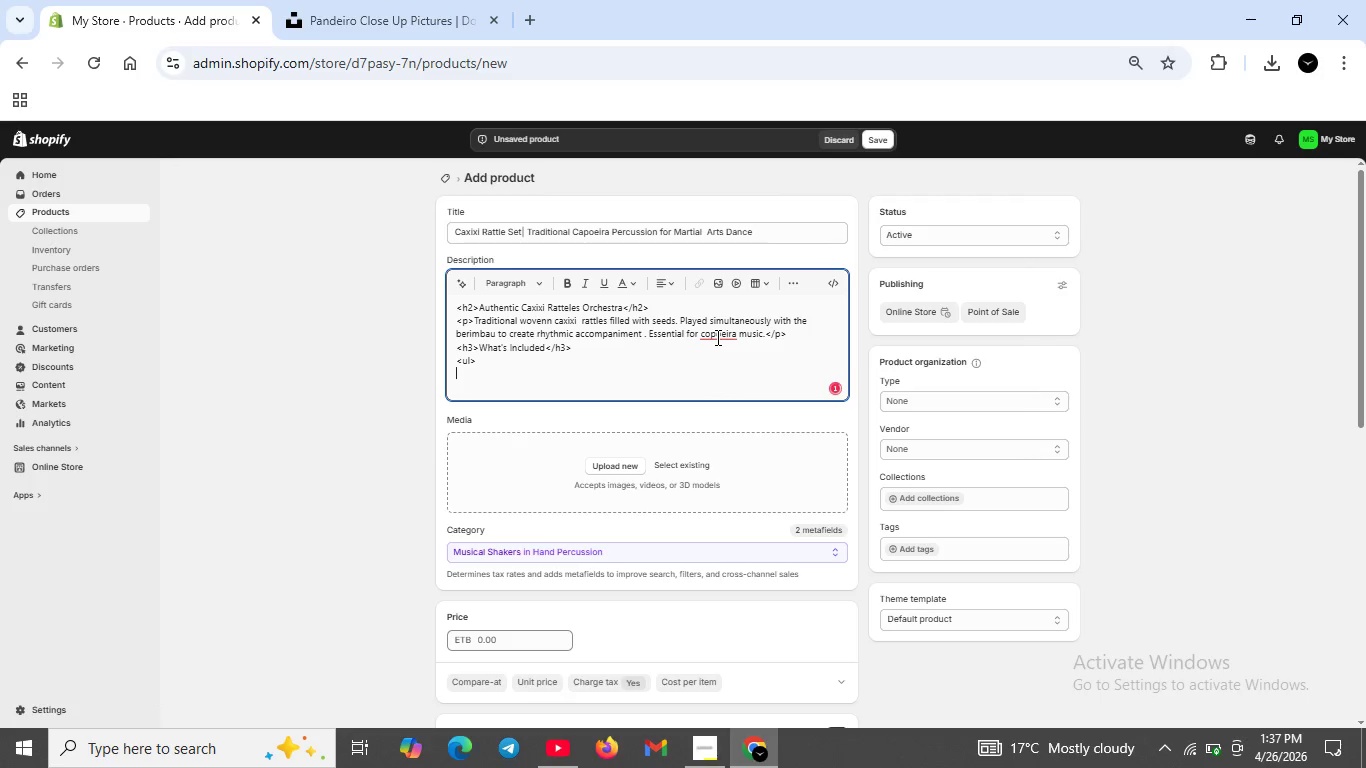 
 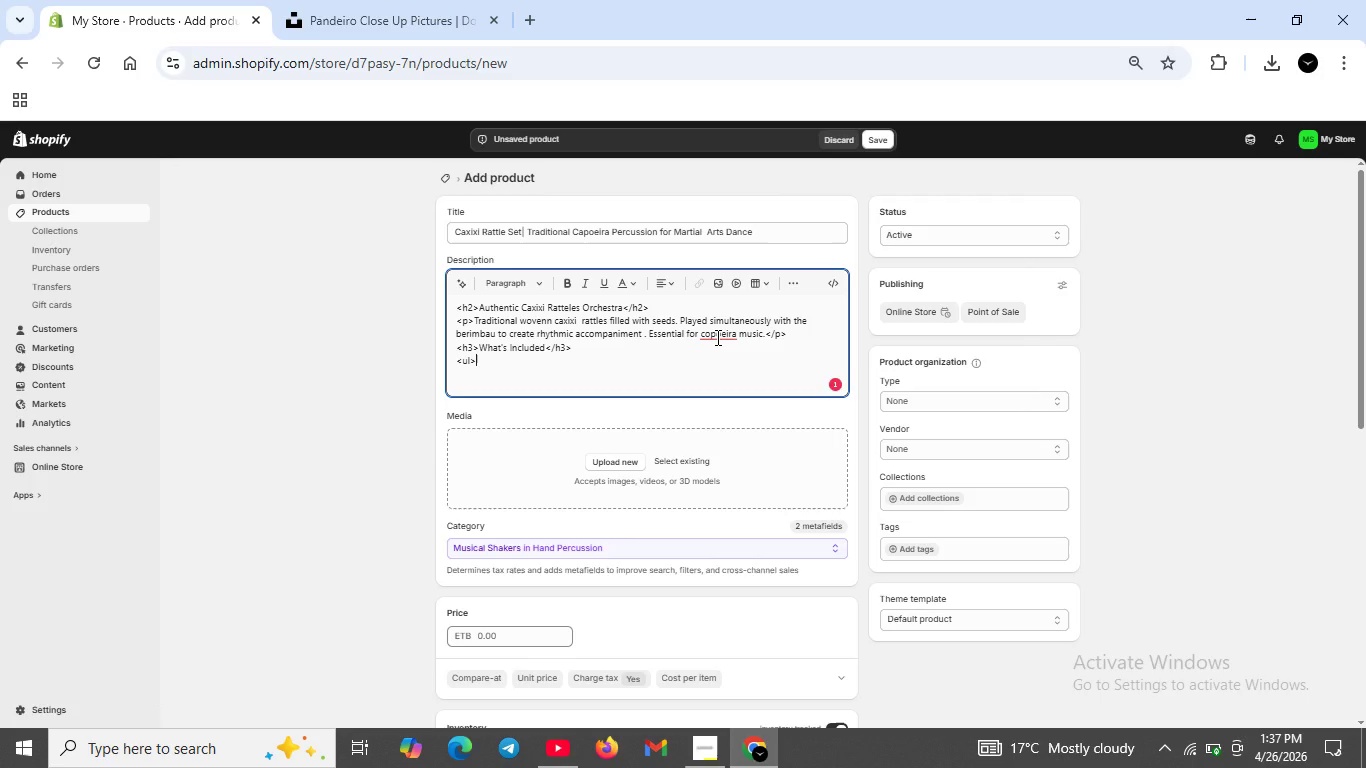 
key(Shift+Enter)
 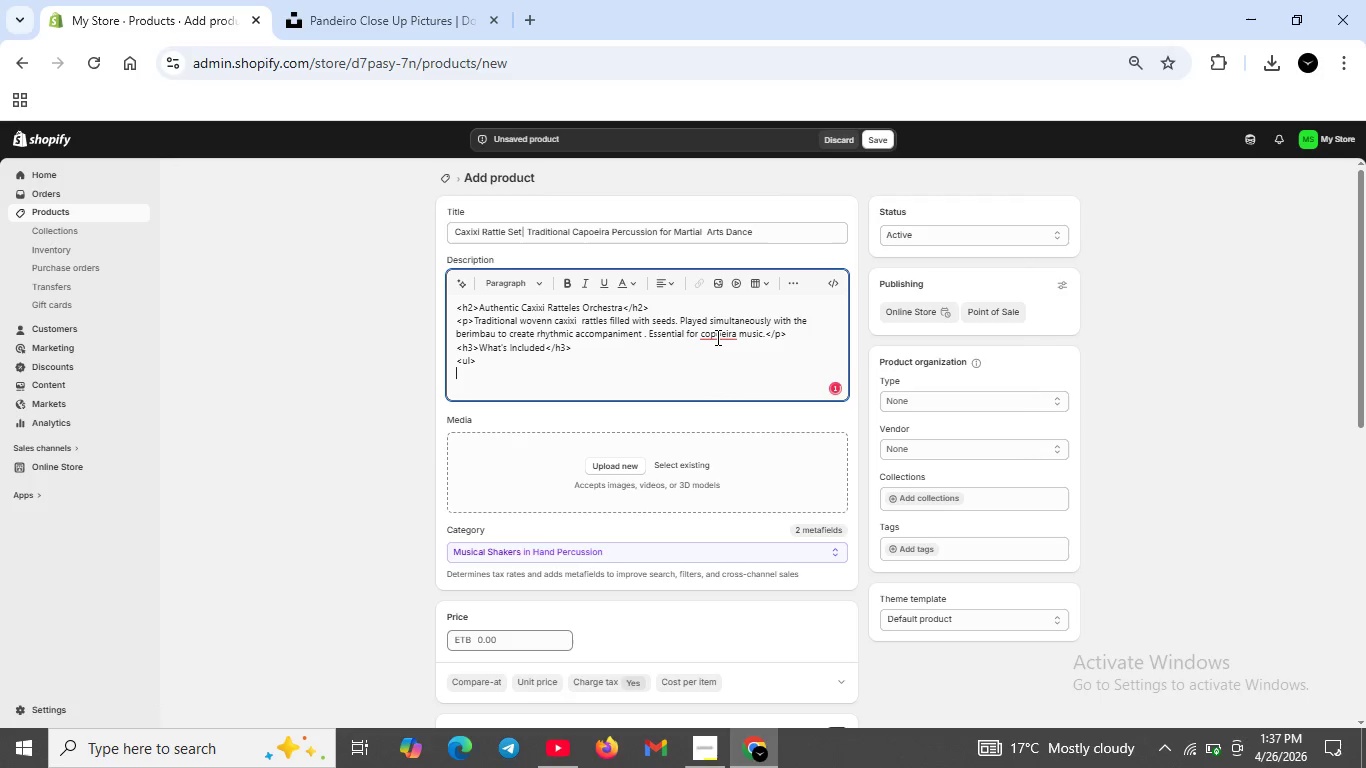 
type(<li>Caxixi attels)
 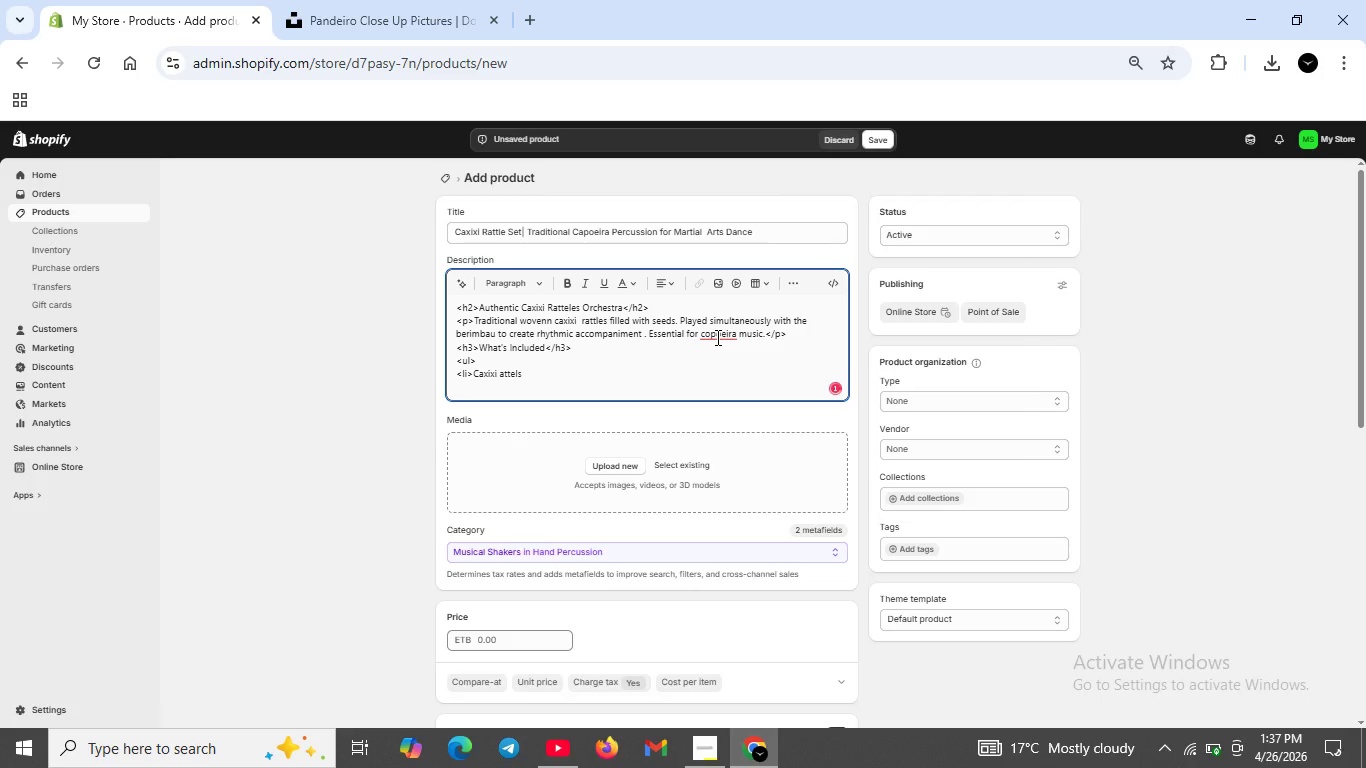 
key(ArrowLeft)
 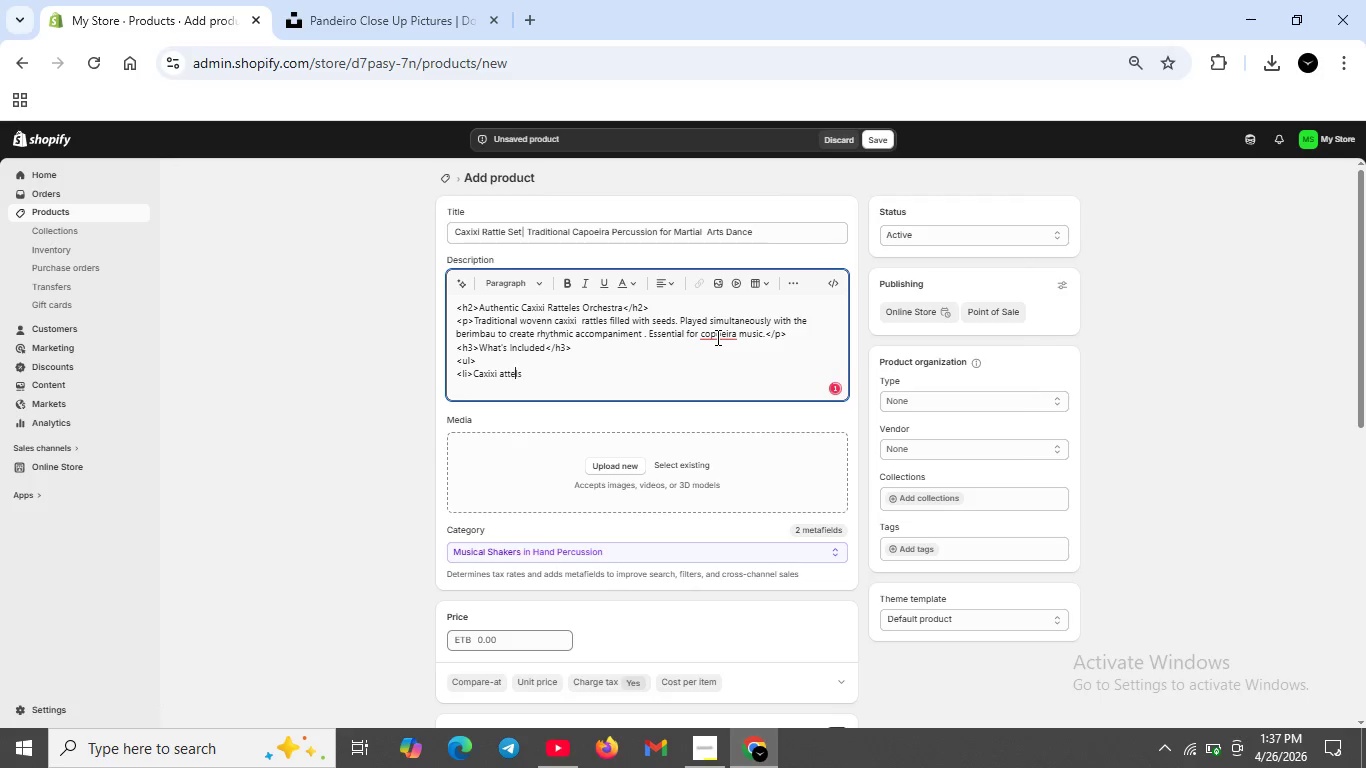 
key(ArrowLeft)
 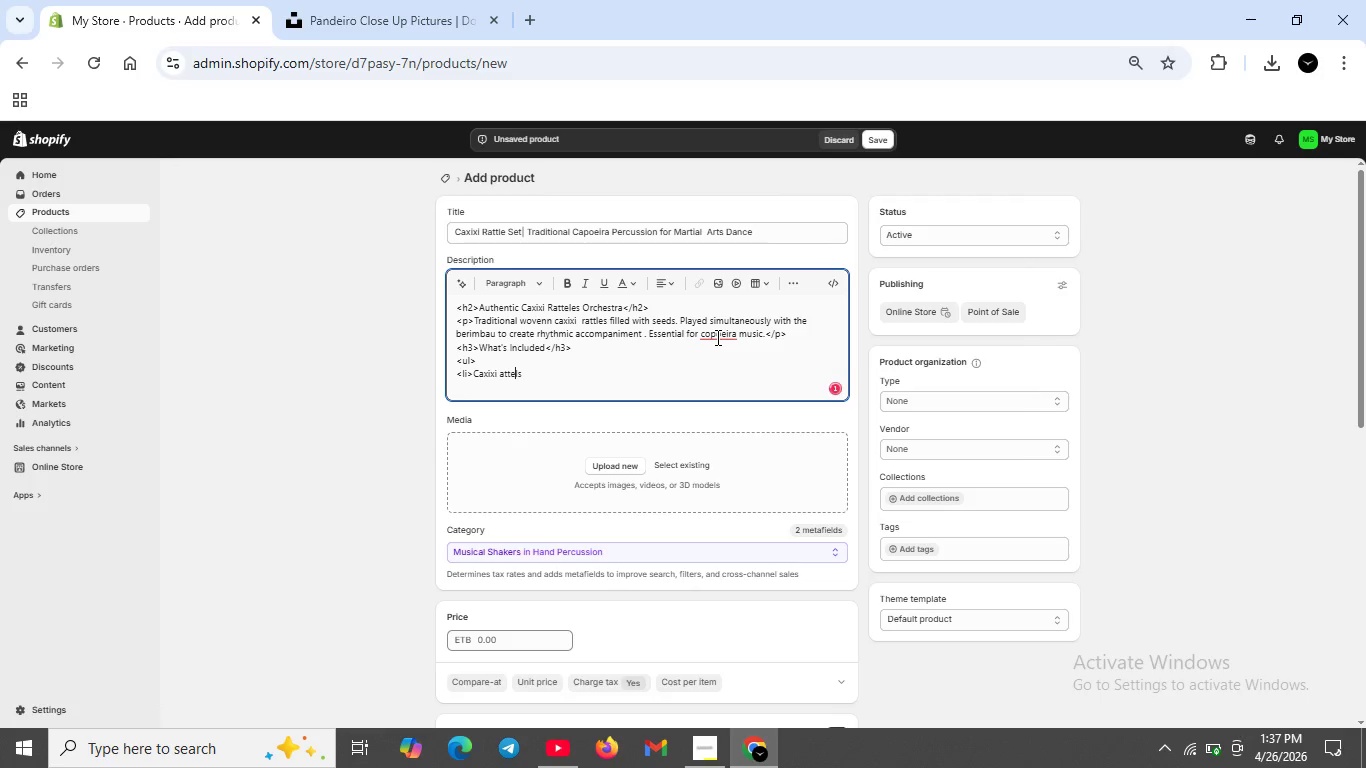 
key(ArrowLeft)
 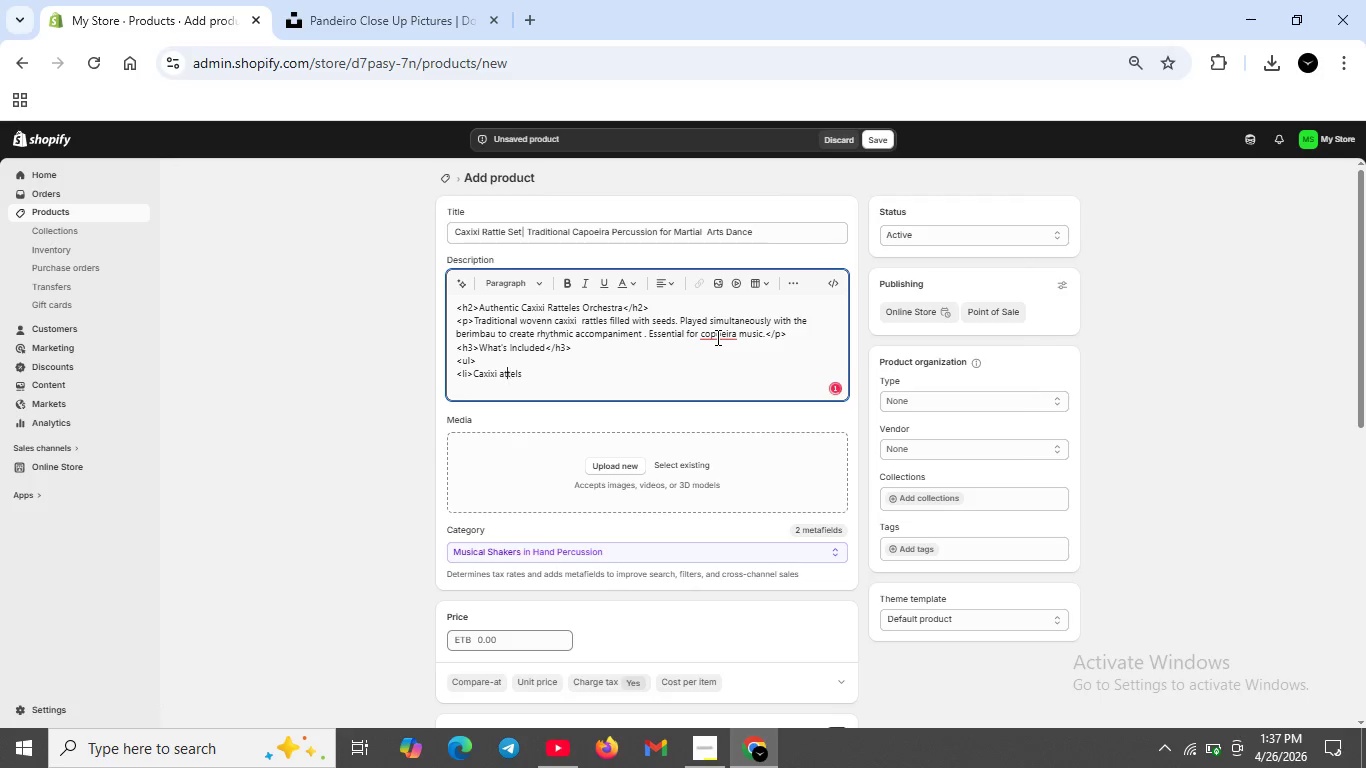 
key(ArrowLeft)
 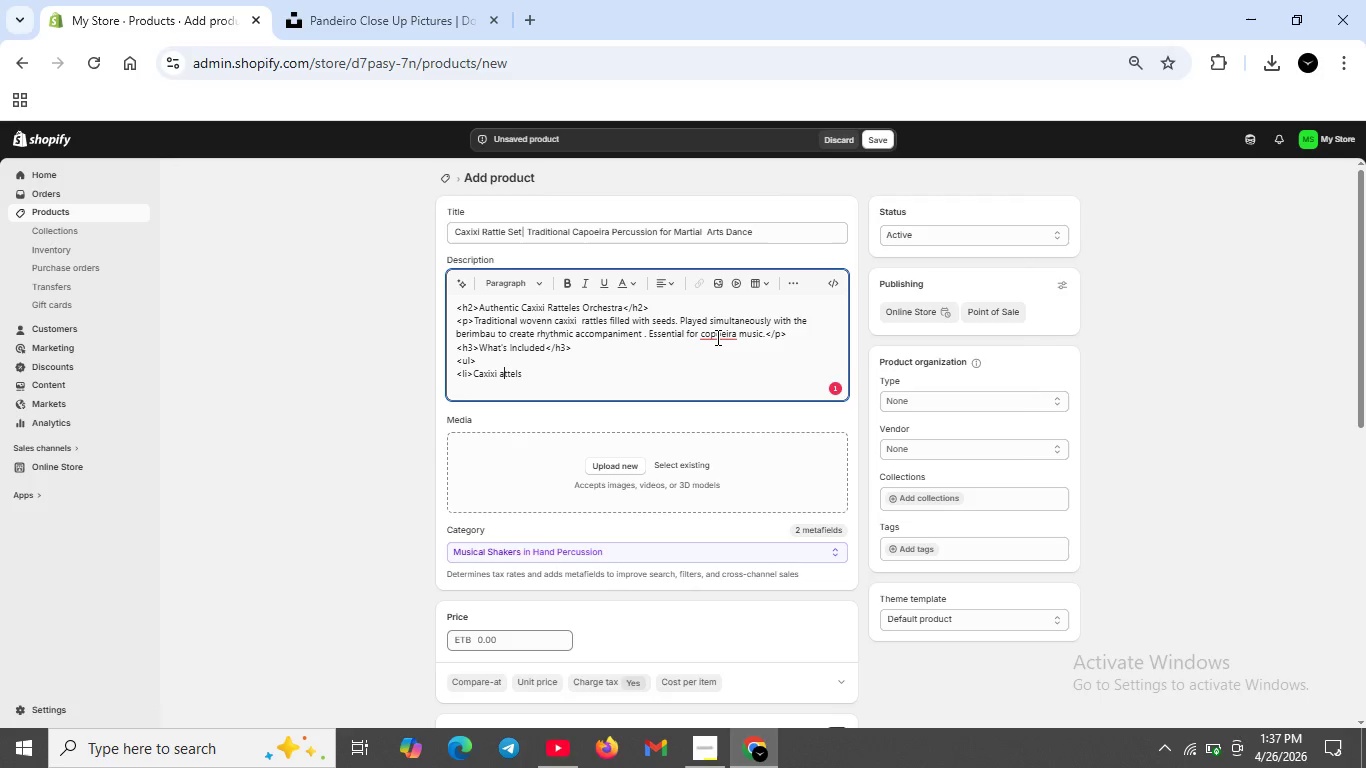 
key(ArrowLeft)
 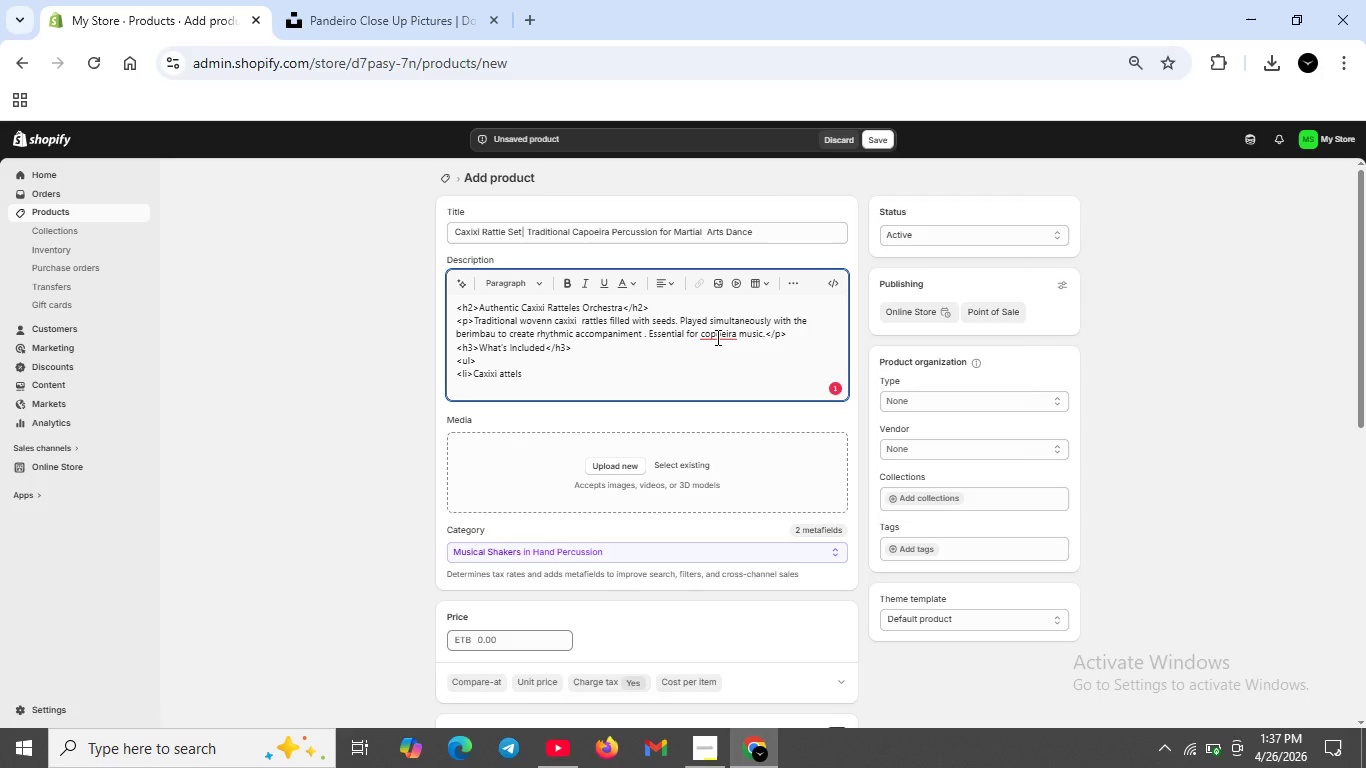 
key(R)
 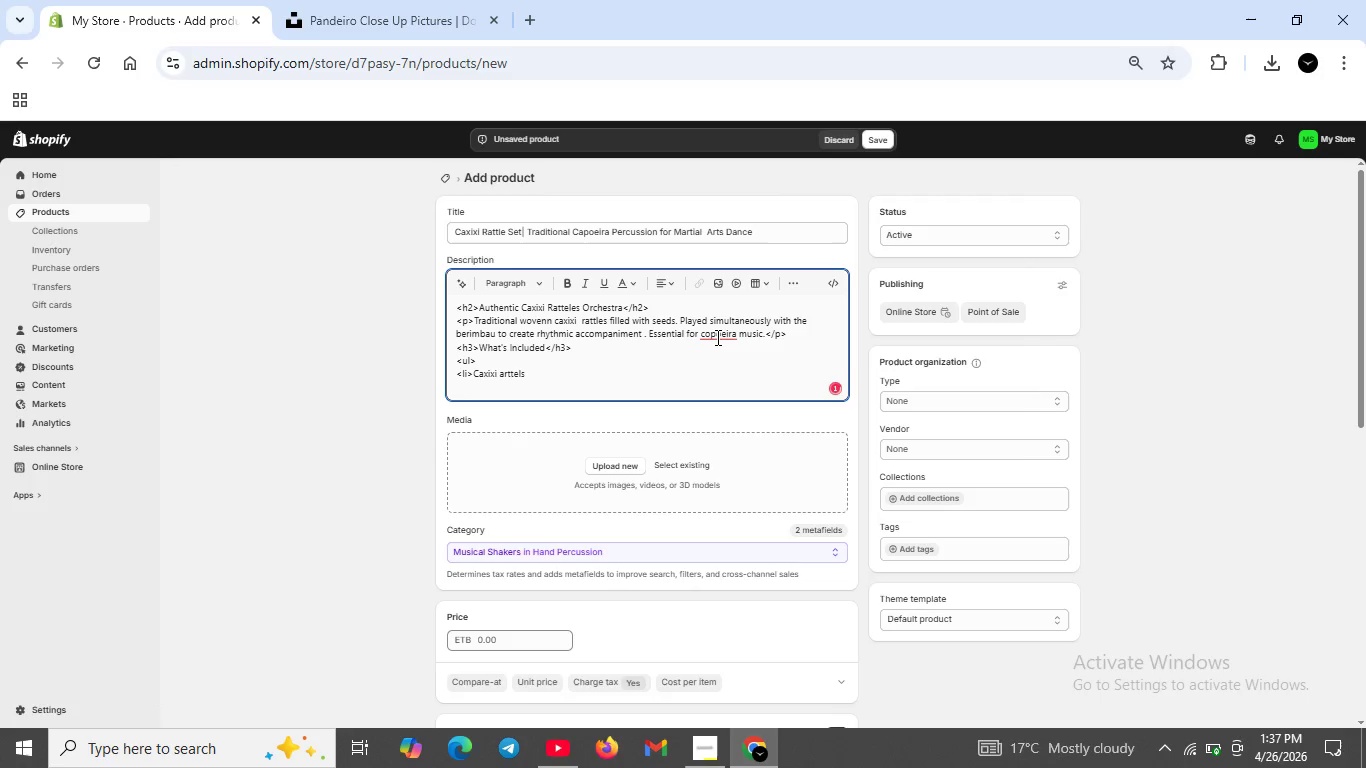 
key(Backspace)
 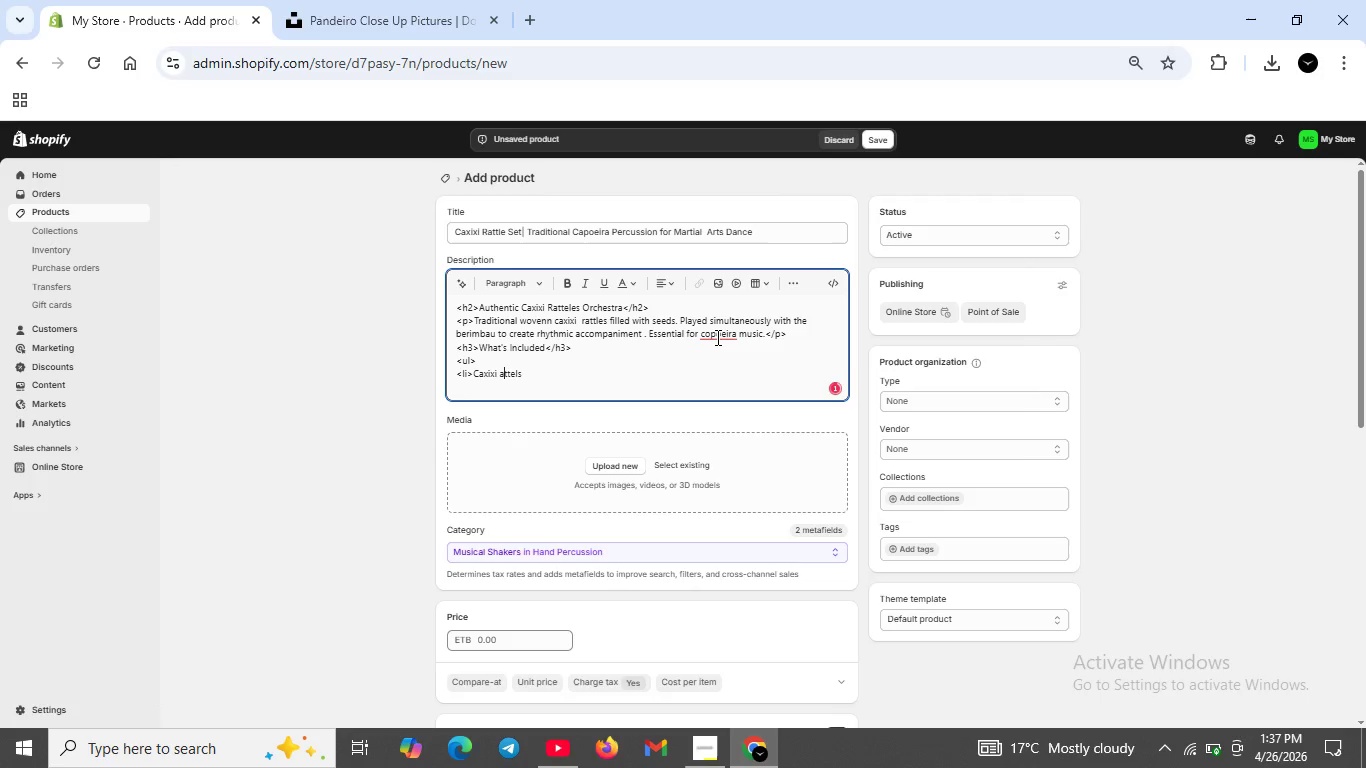 
key(ArrowLeft)
 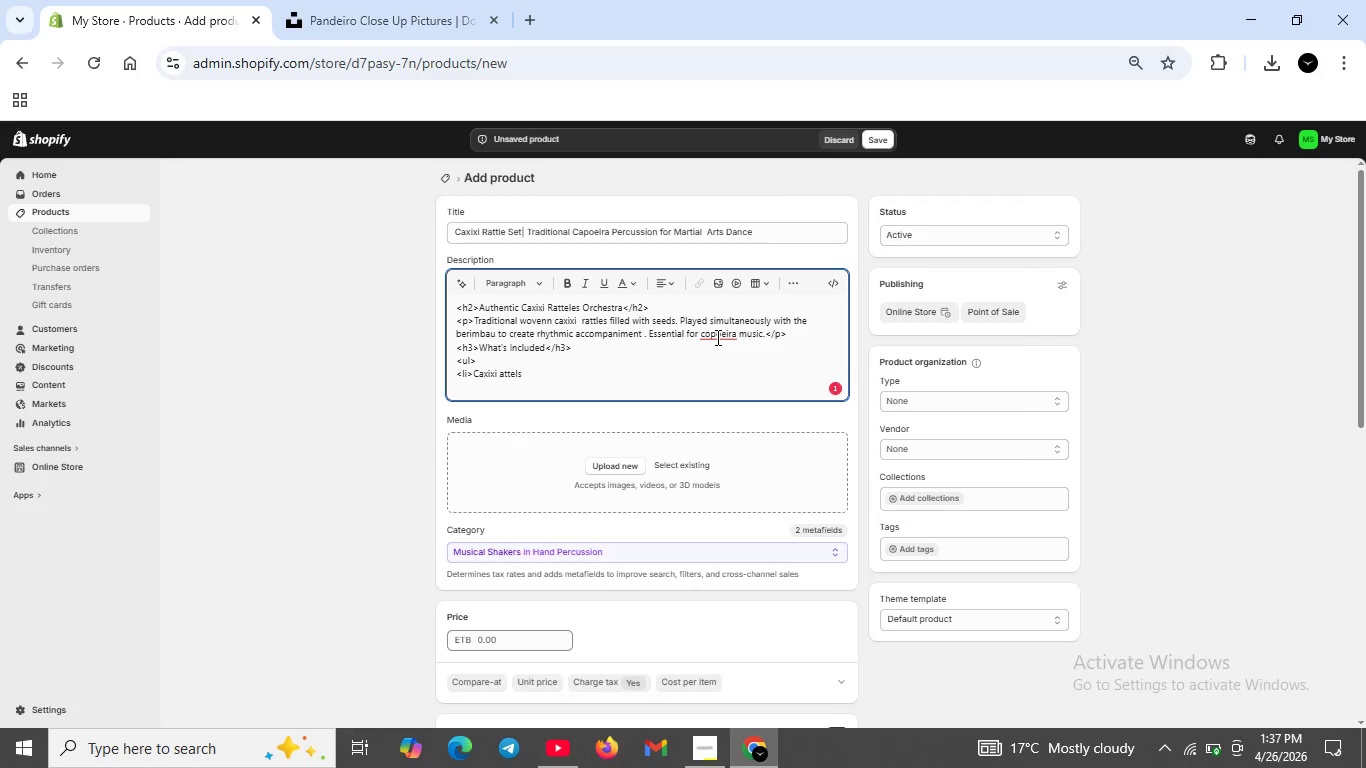 
key(R)
 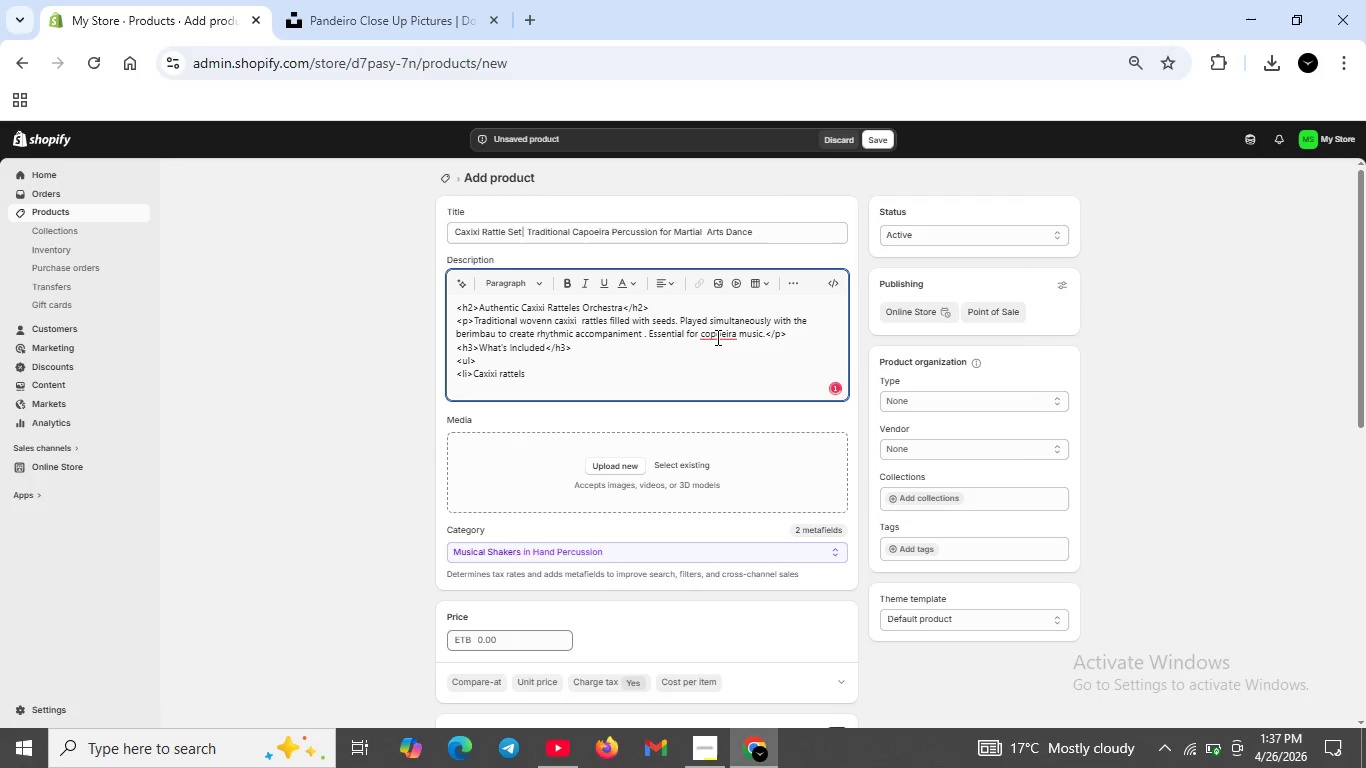 
key(ArrowRight)
 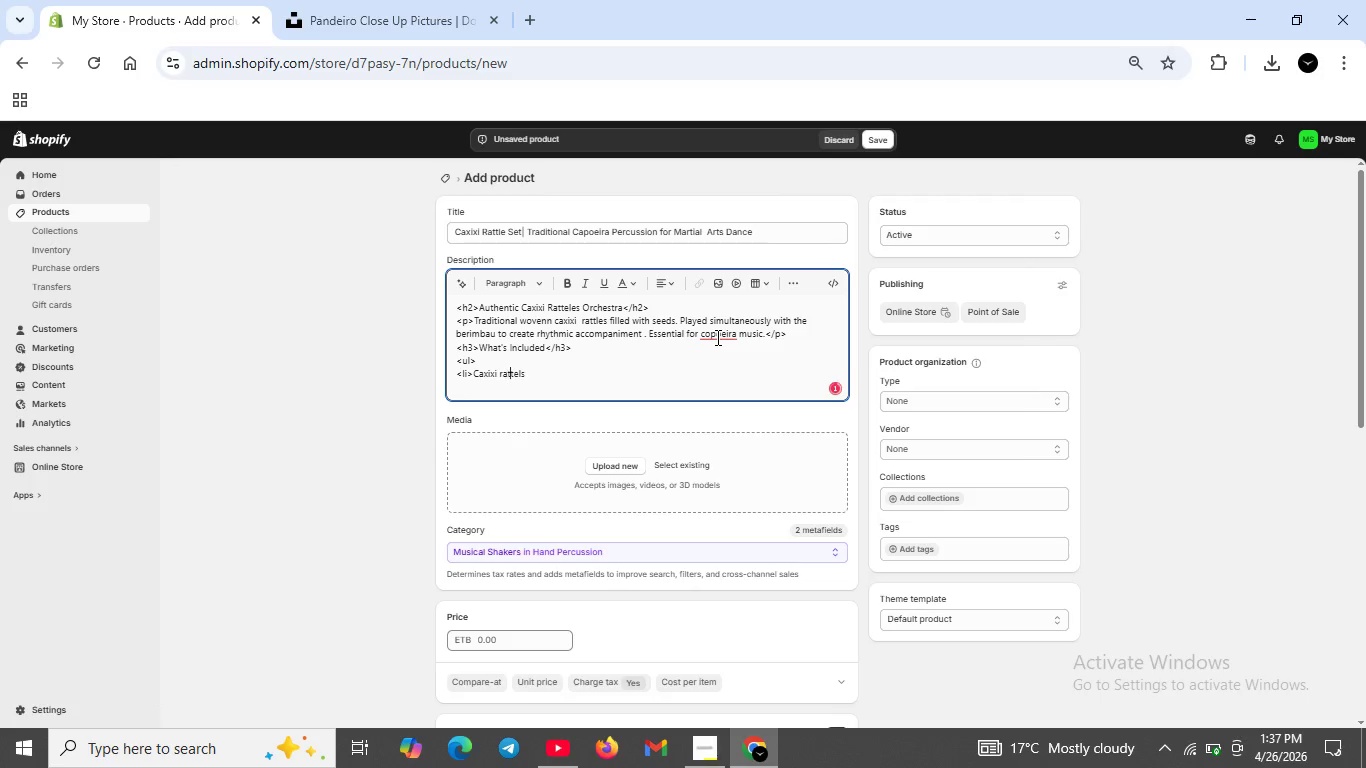 
key(ArrowRight)
 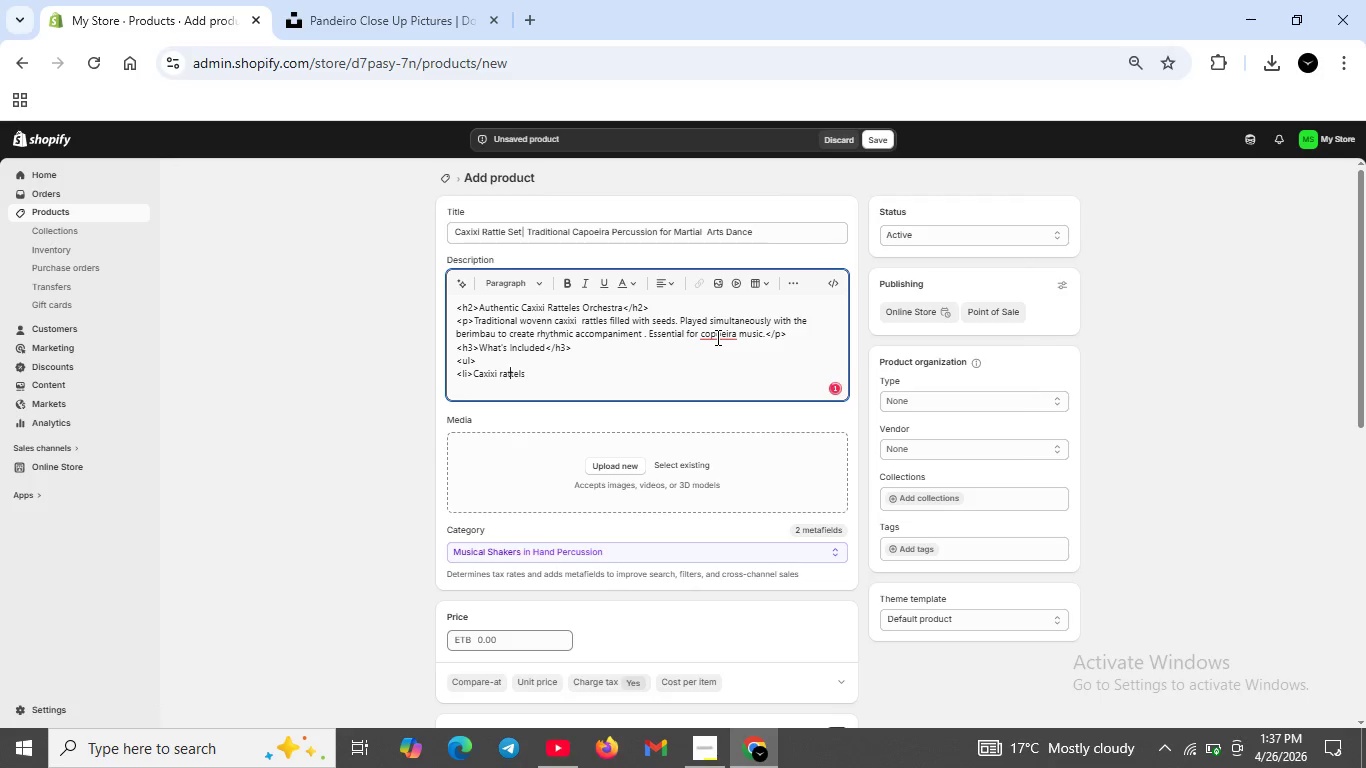 
key(ArrowRight)
 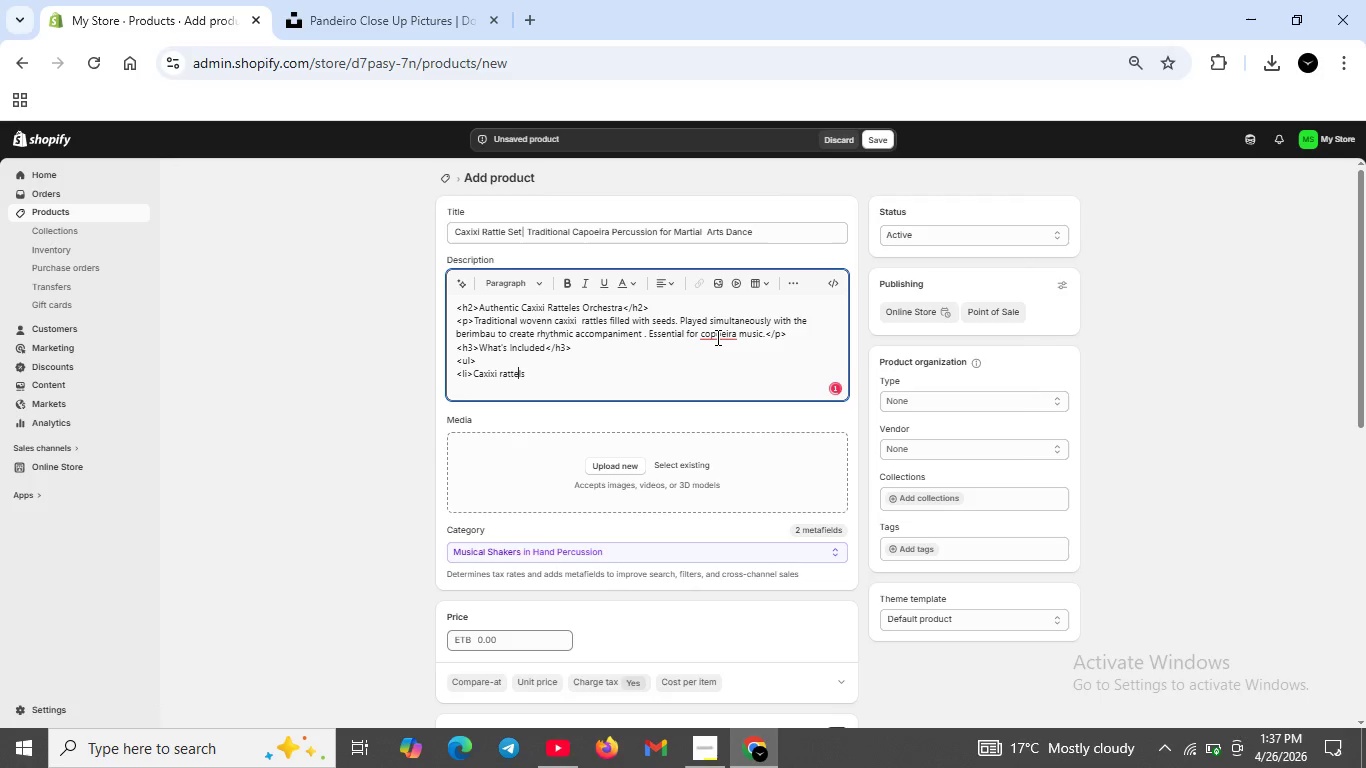 
key(ArrowRight)
 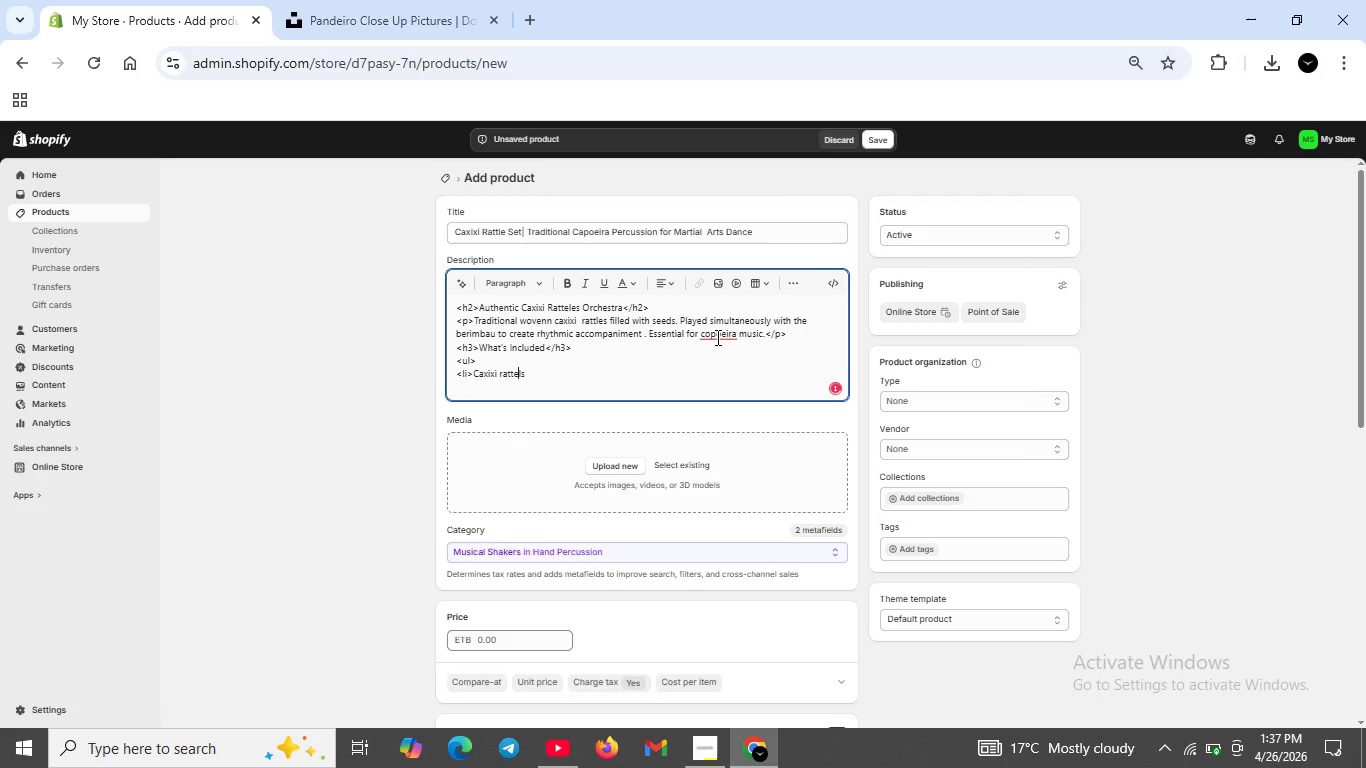 
key(ArrowRight)
 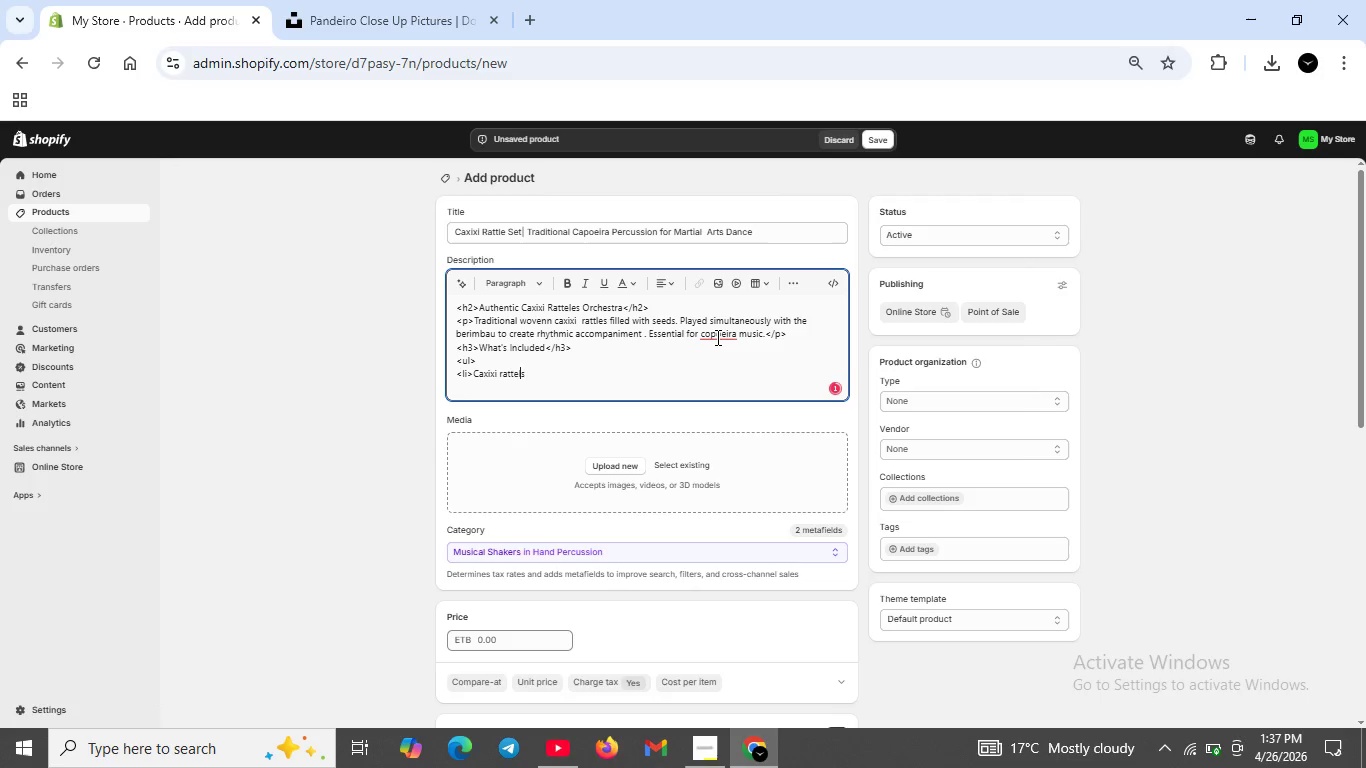 
key(ArrowRight)
 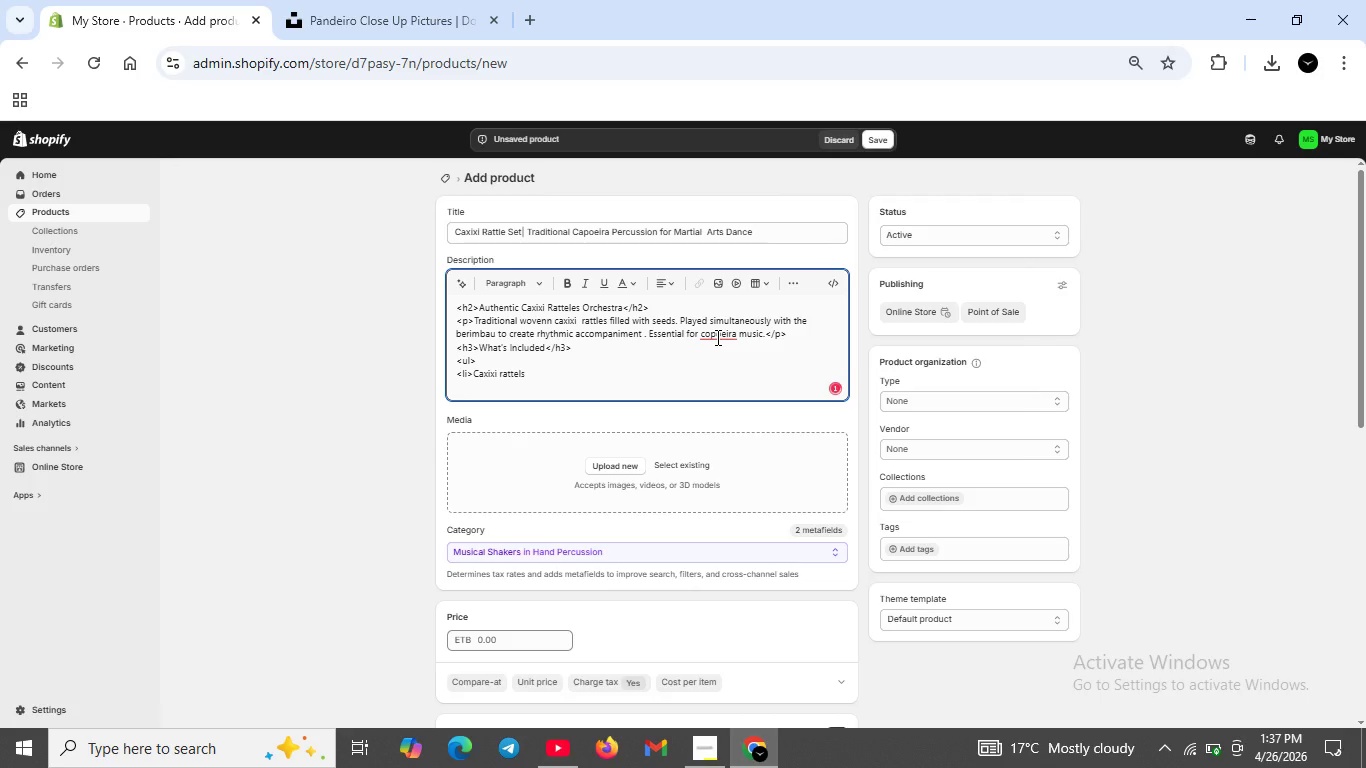 
type( </lo)
key(Backspace)
type(i>)
 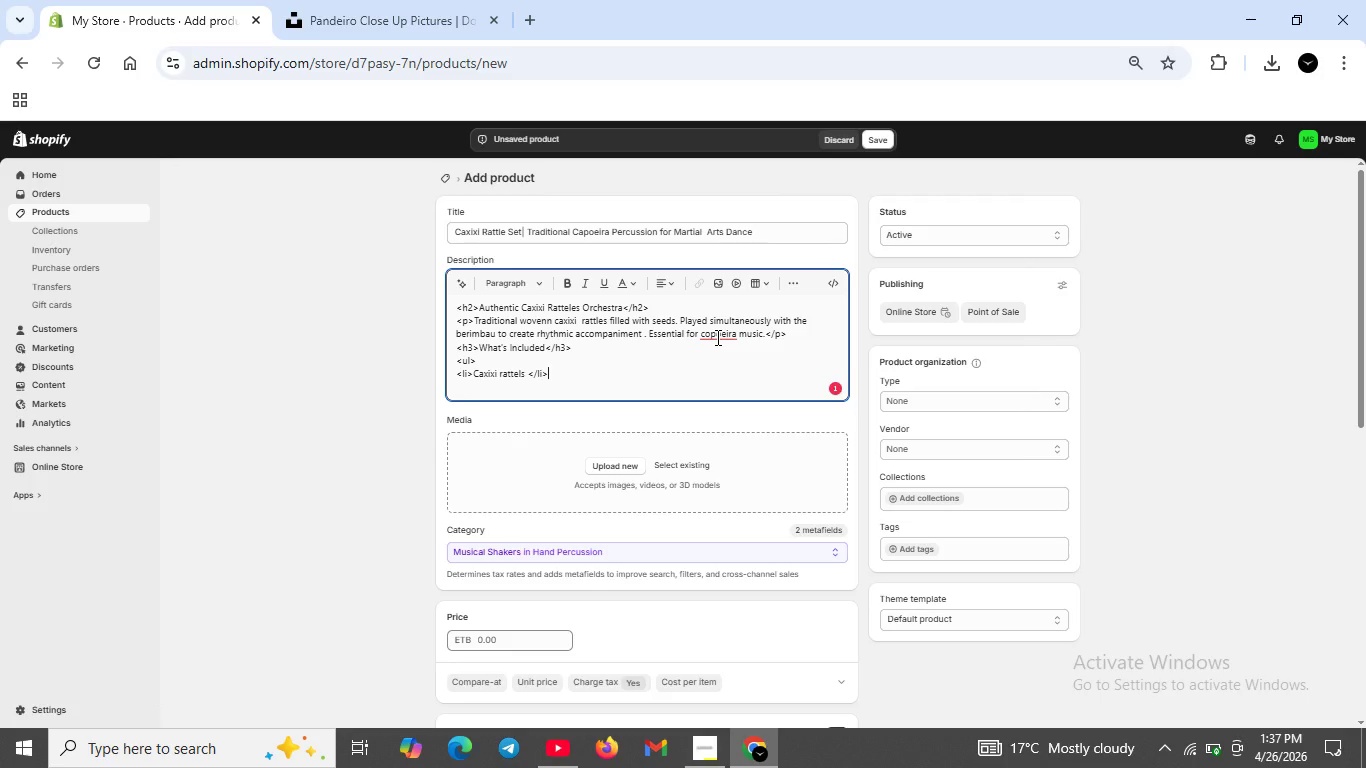 
key(Shift+Enter)
 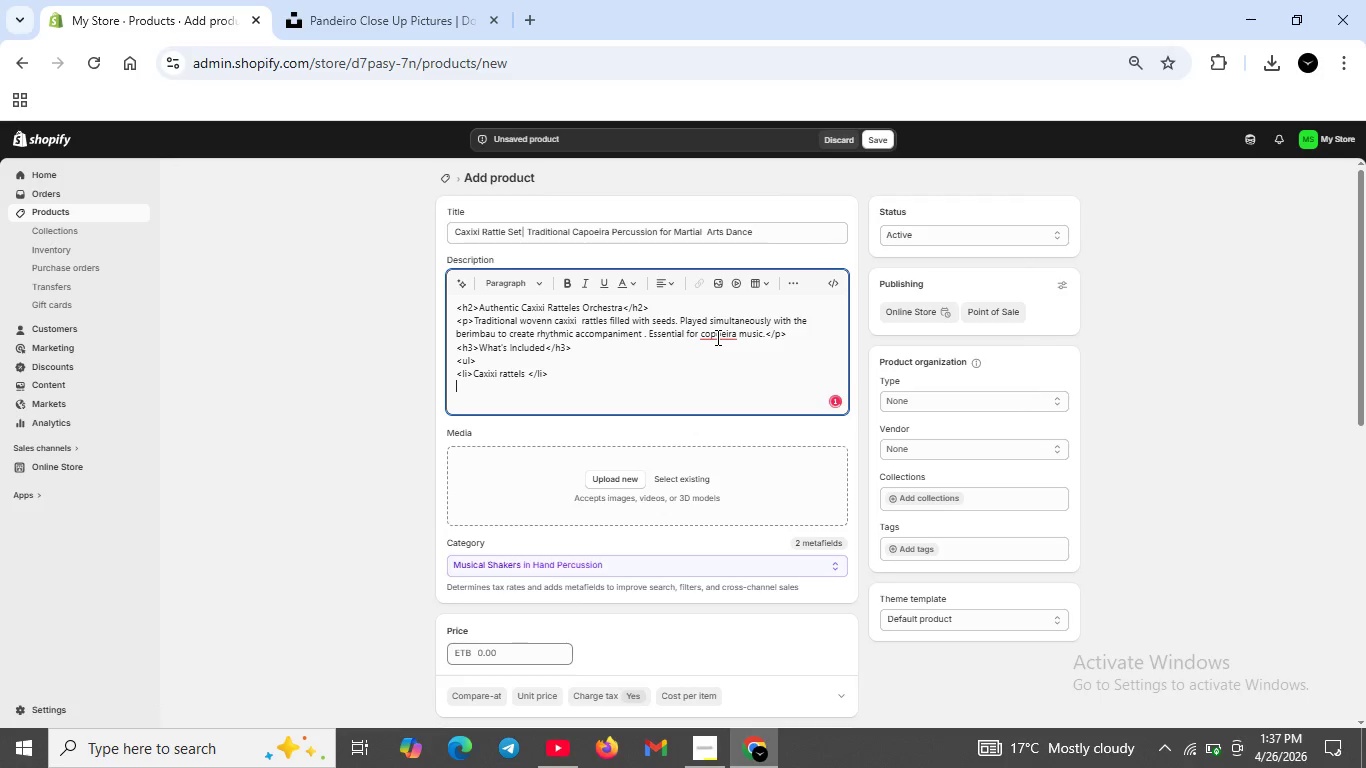 
type(<li>Natural woven basket construction</li>)
 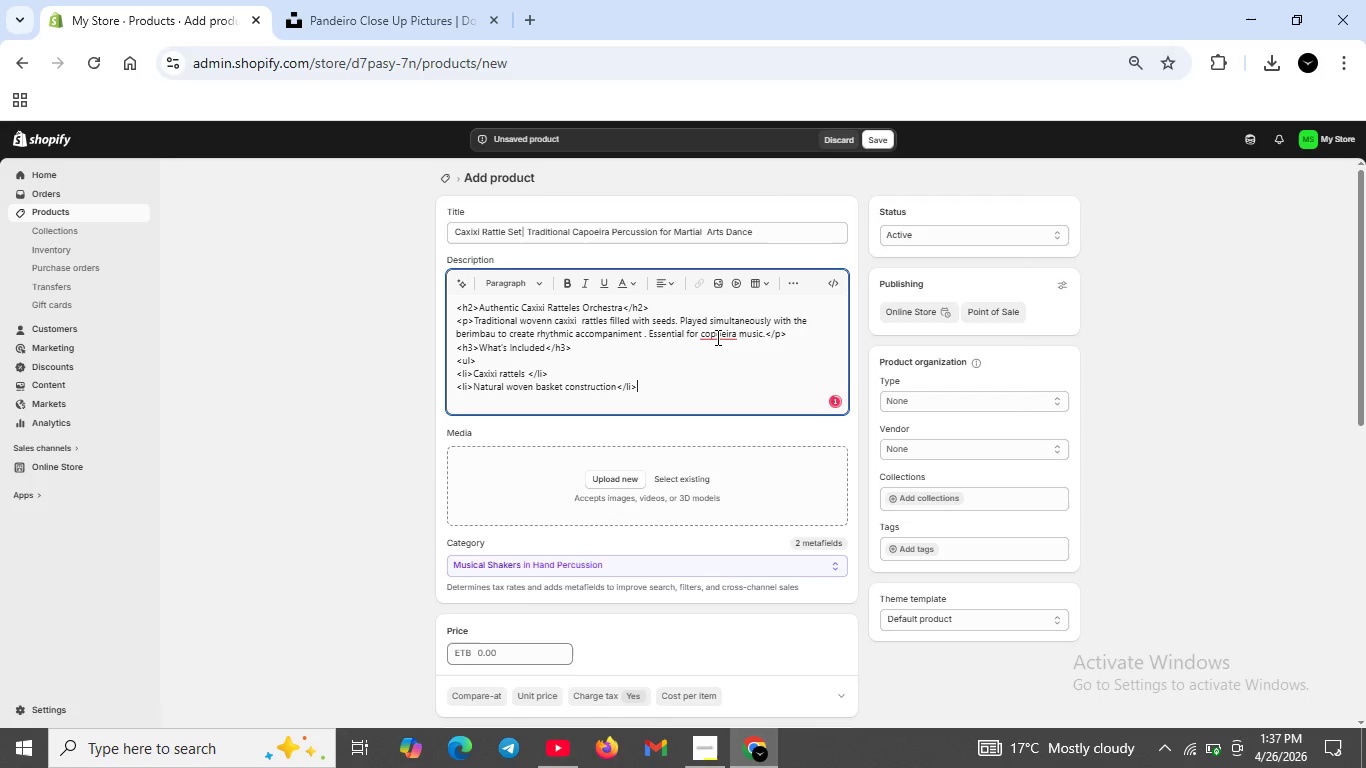 
key(Shift+Enter)
 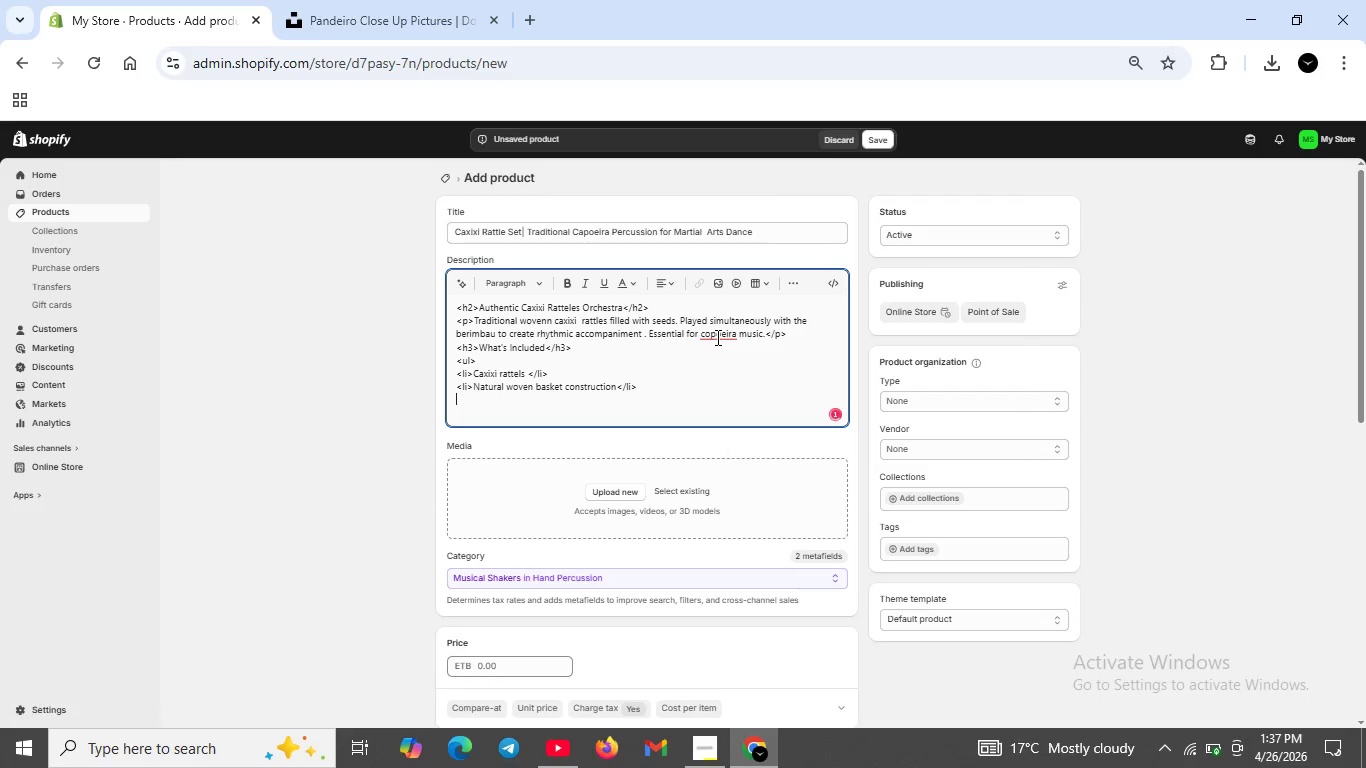 
type(<li>)
 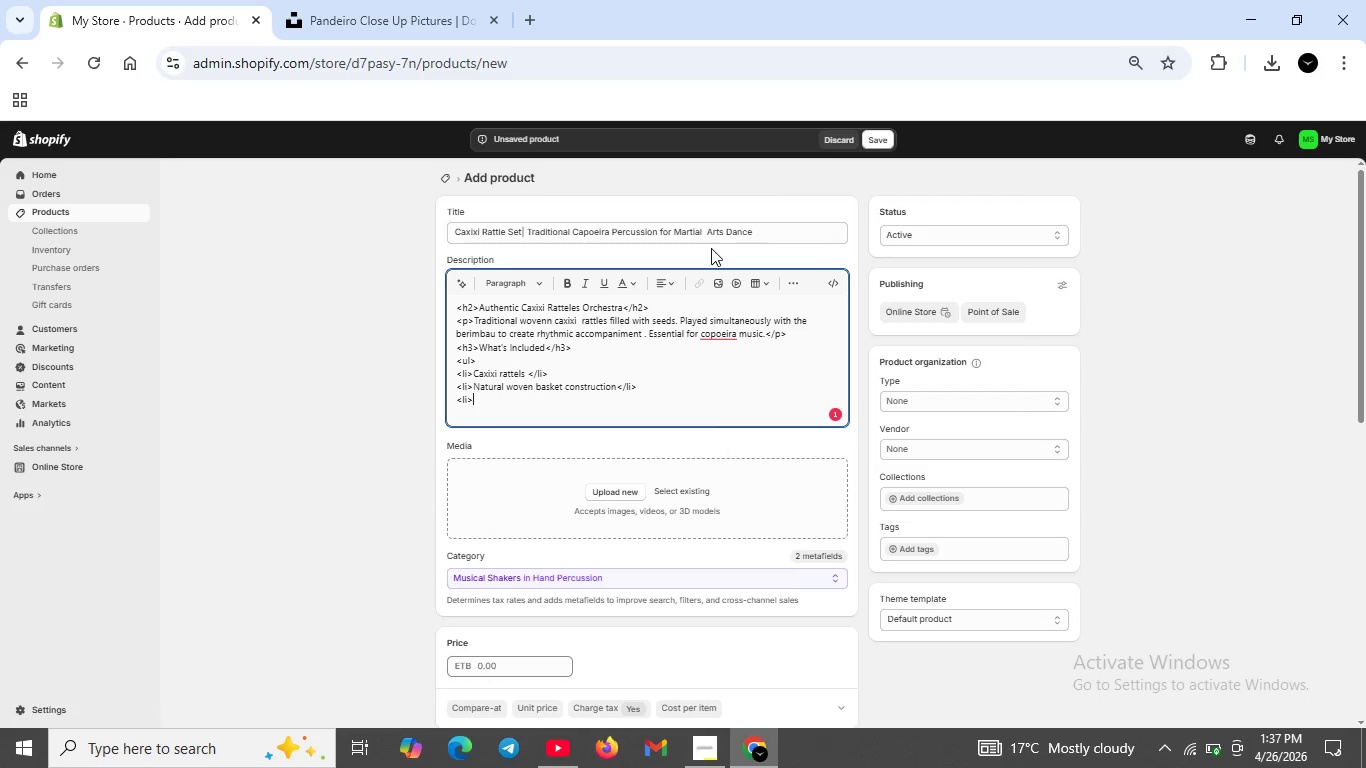 
wait(7.17)
 